 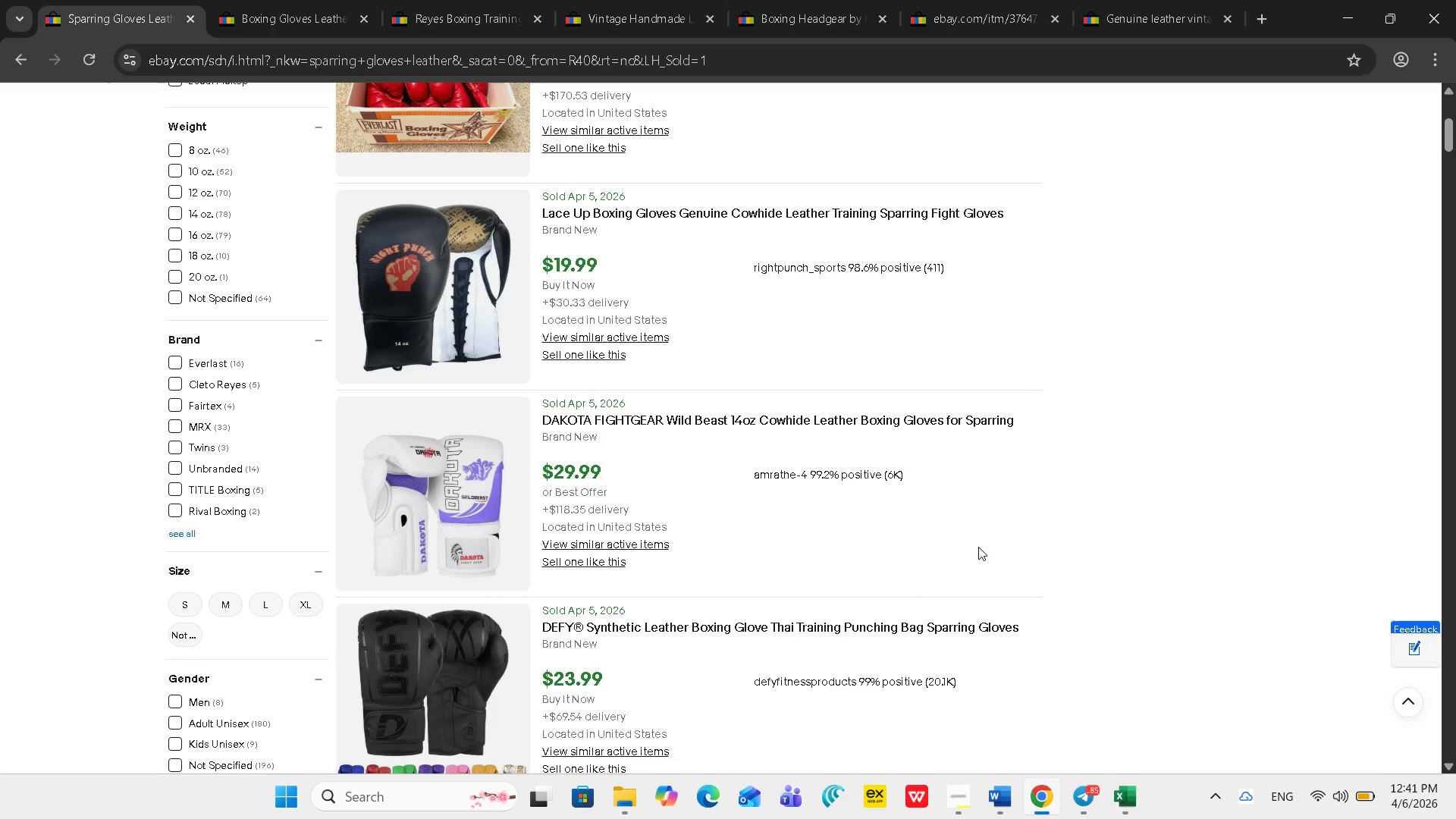 
left_click([310, 14])
 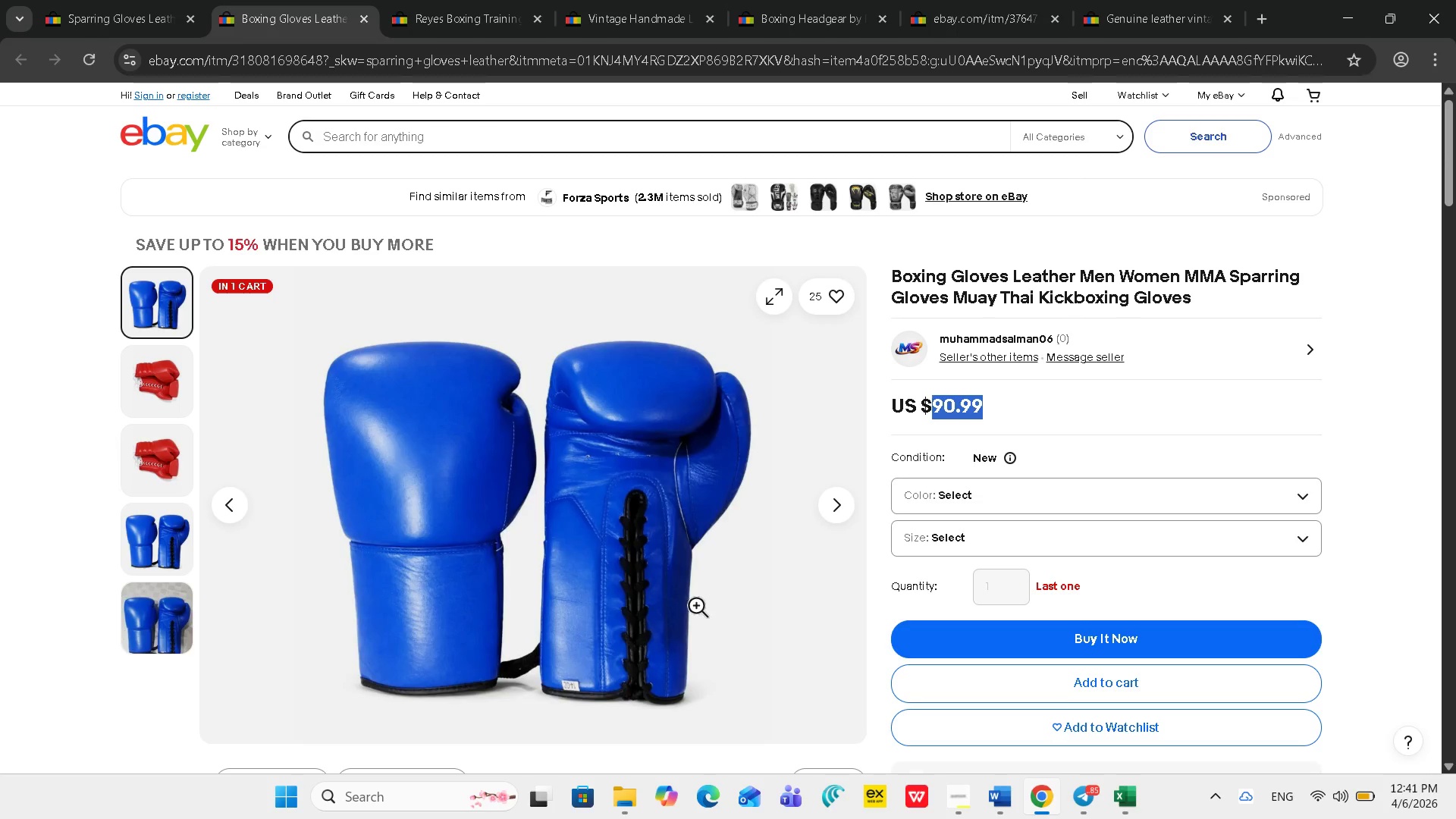 
scroll: coordinate [695, 491], scroll_direction: down, amount: 27.0
 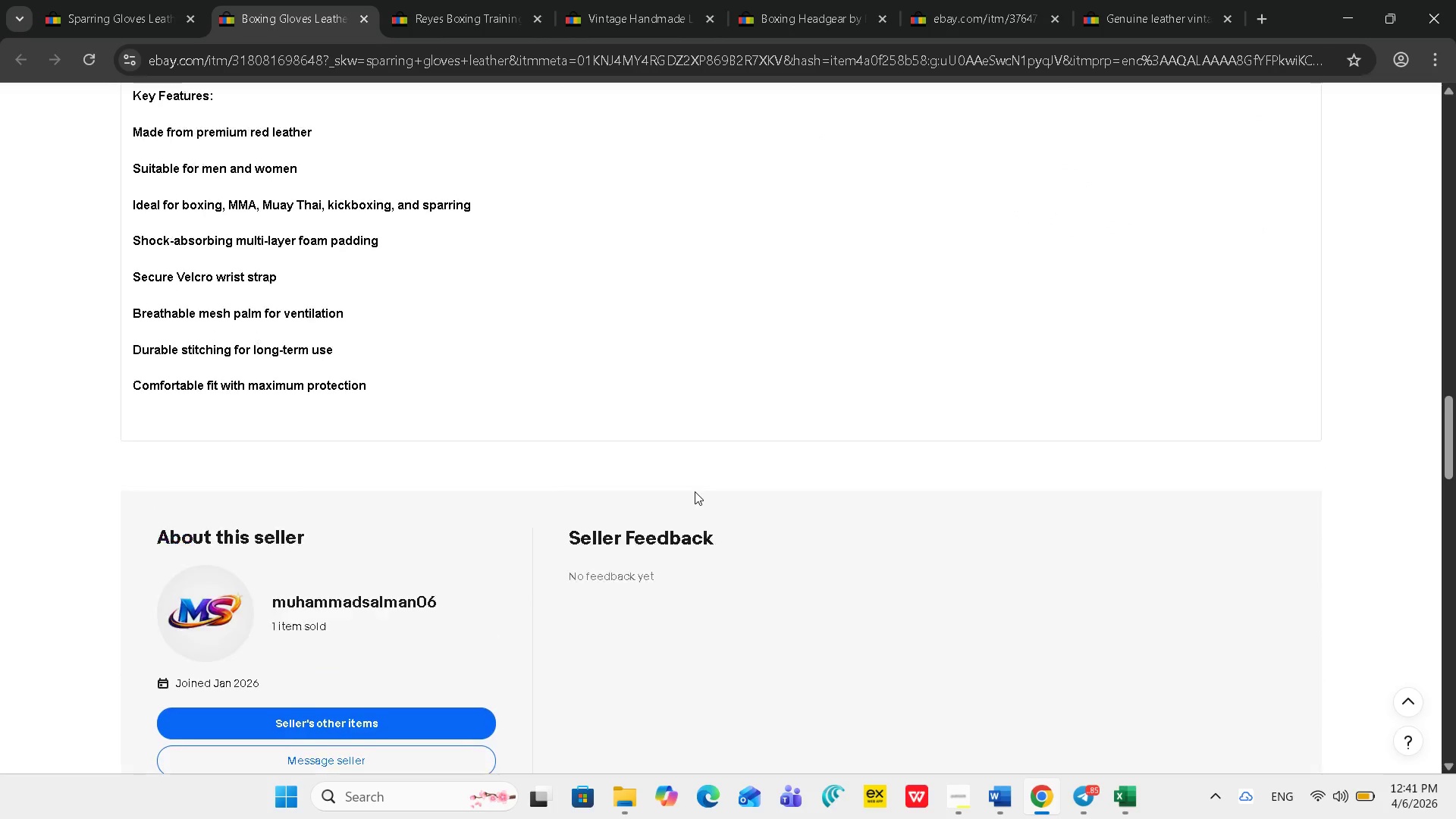 
scroll: coordinate [695, 491], scroll_direction: up, amount: 3.0
 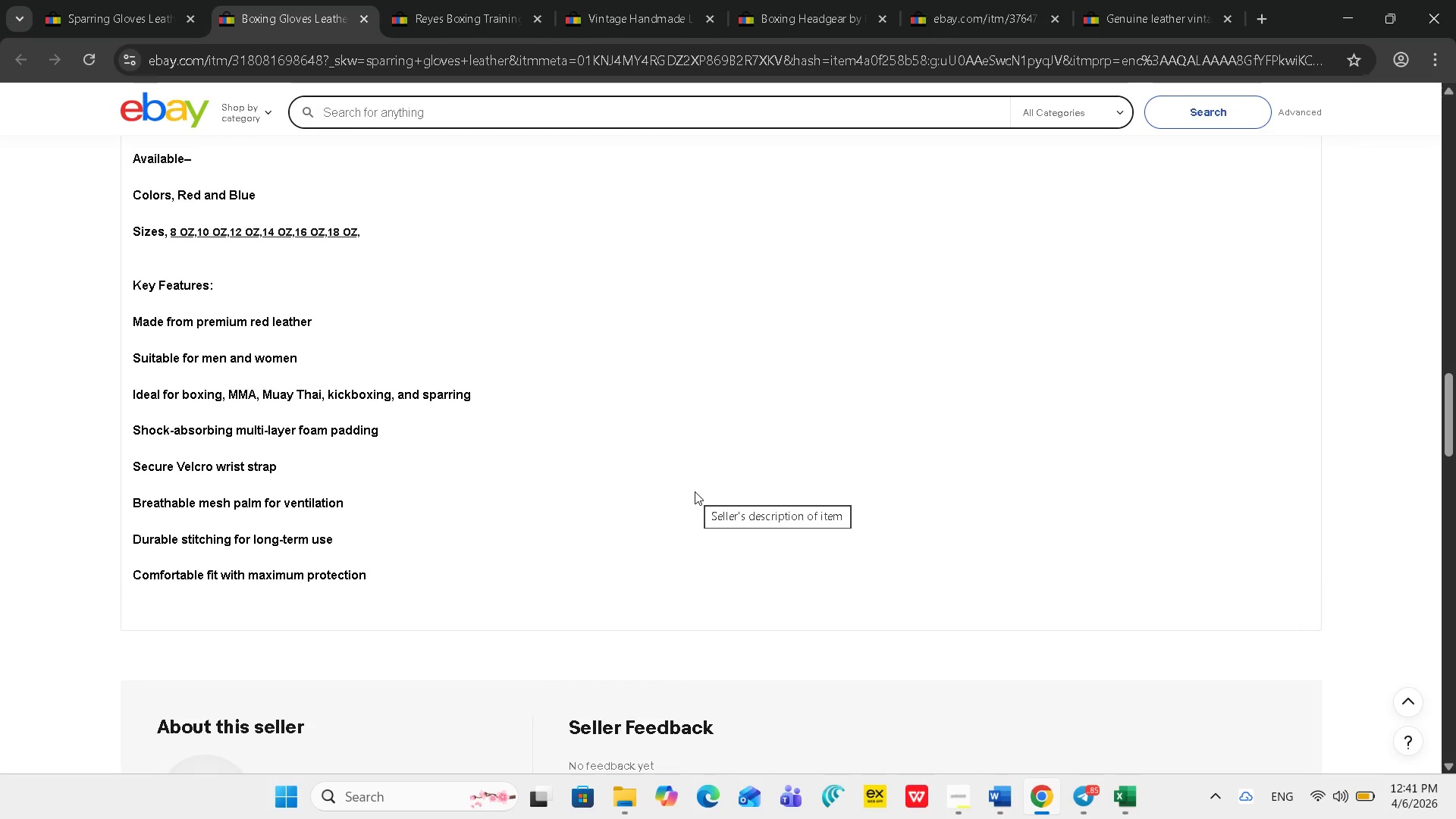 
scroll: coordinate [695, 463], scroll_direction: down, amount: 17.0
 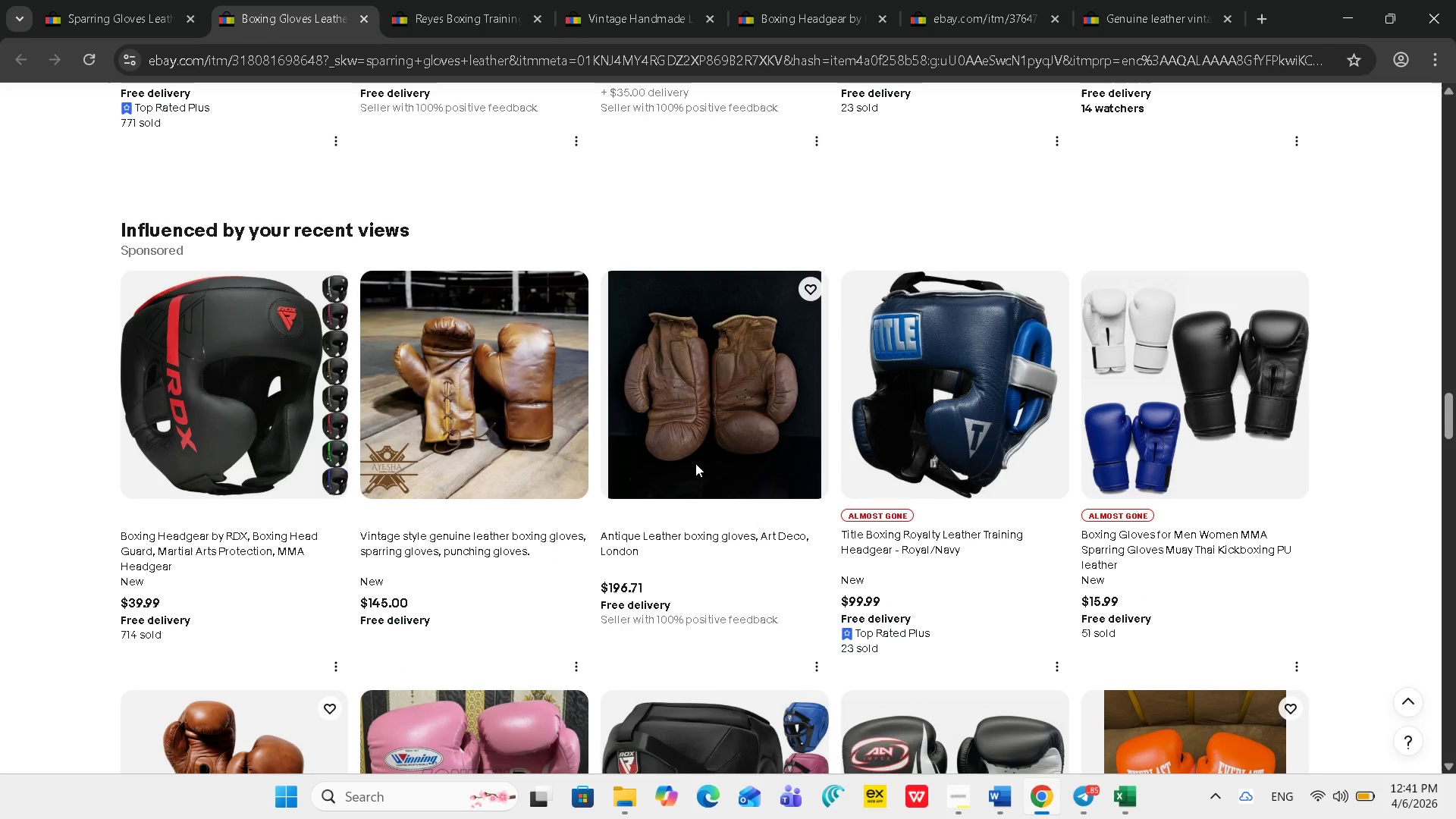 
scroll: coordinate [700, 375], scroll_direction: up, amount: 25.0
 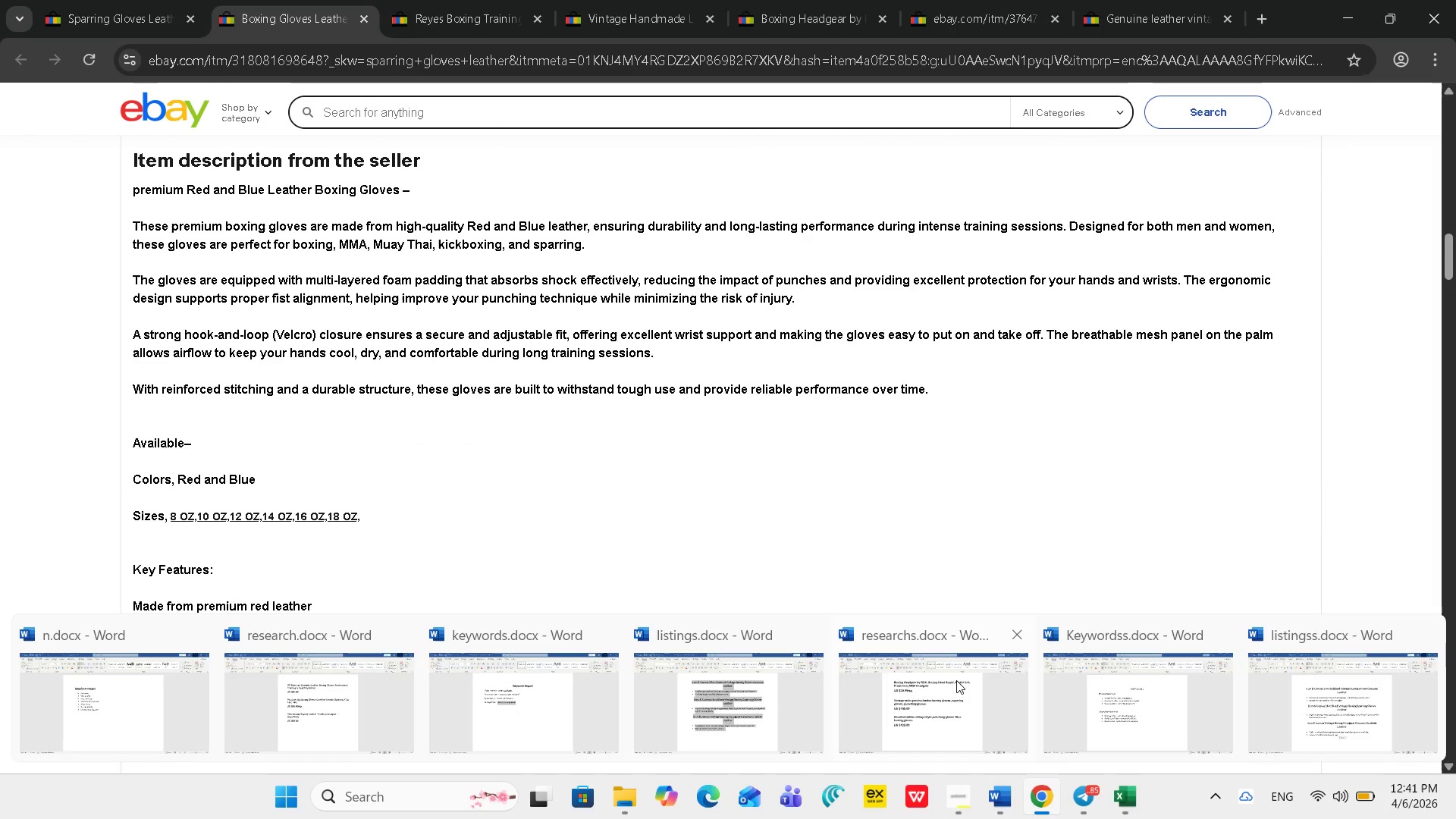 
left_click([692, 673])
 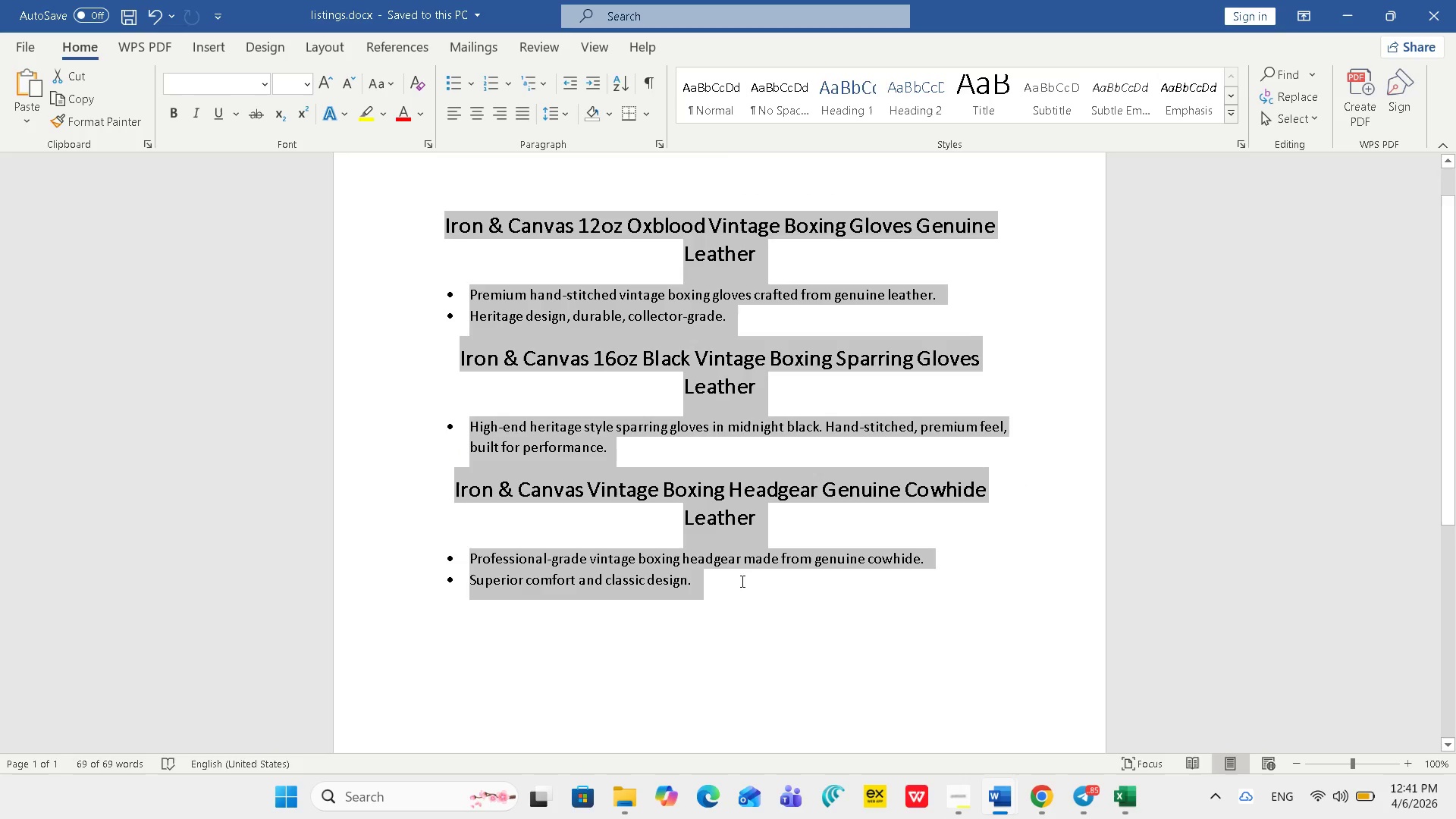 
left_click([742, 648])
 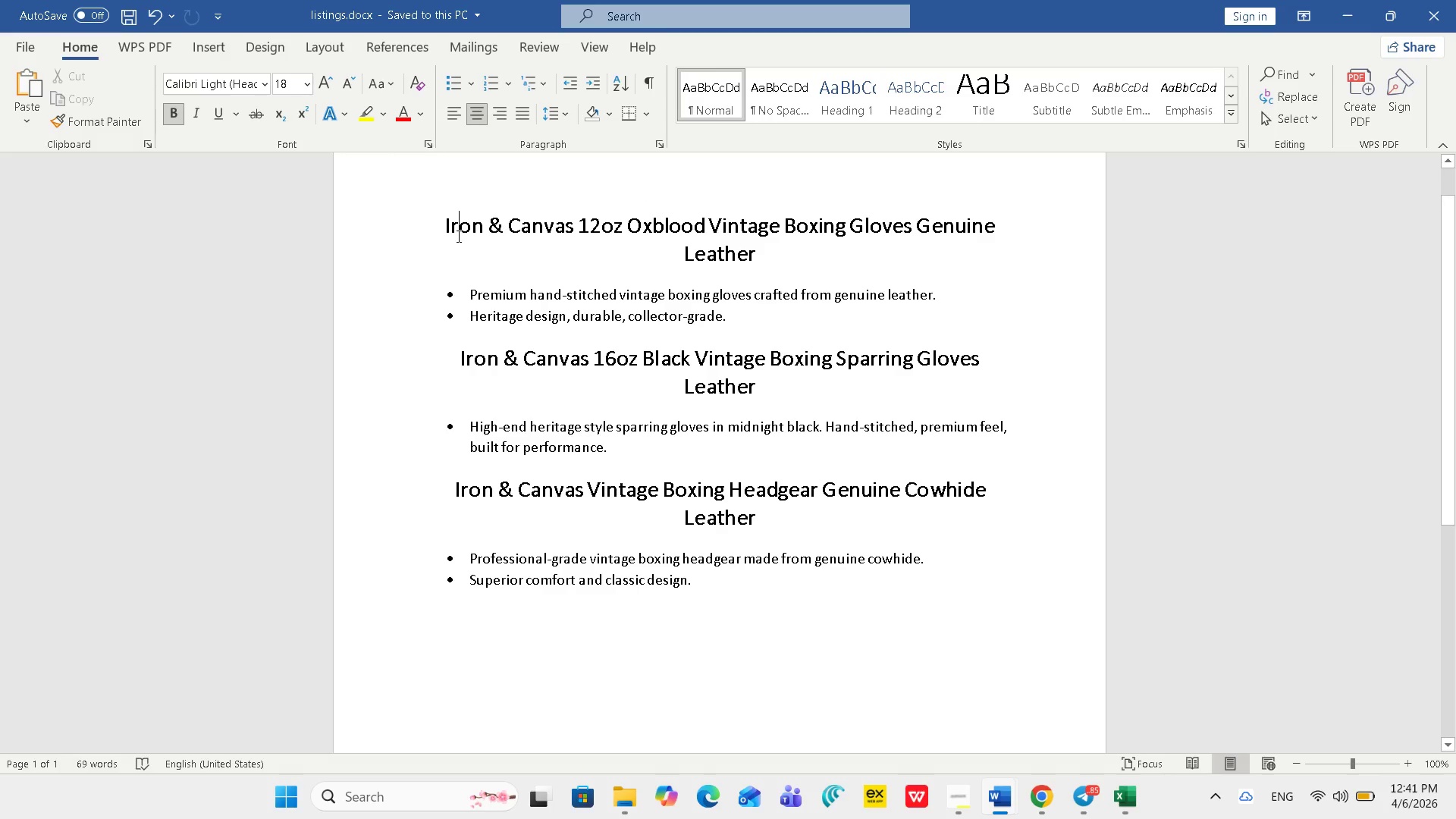 
double_click([457, 236])
 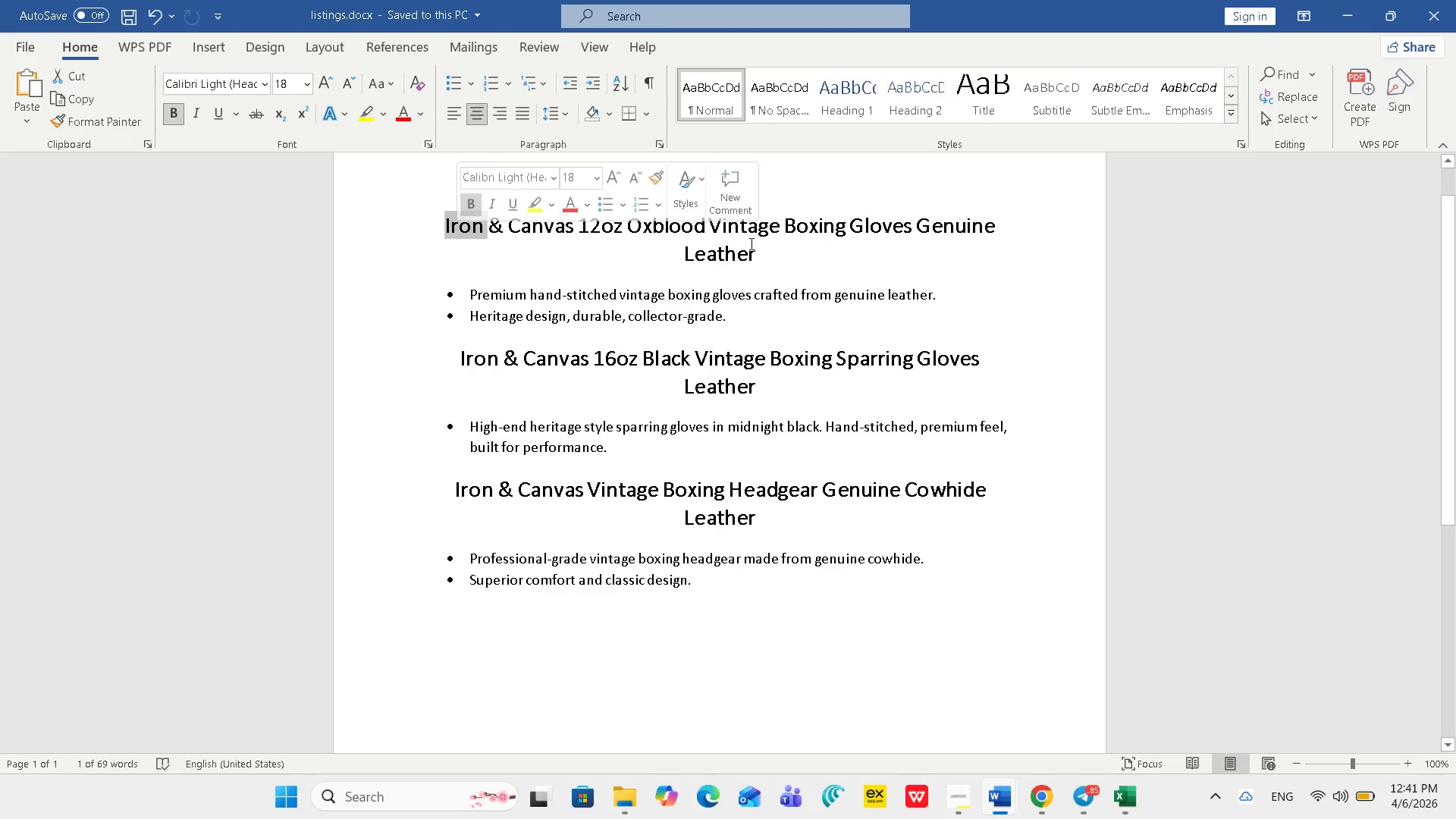 
left_click([752, 243])
 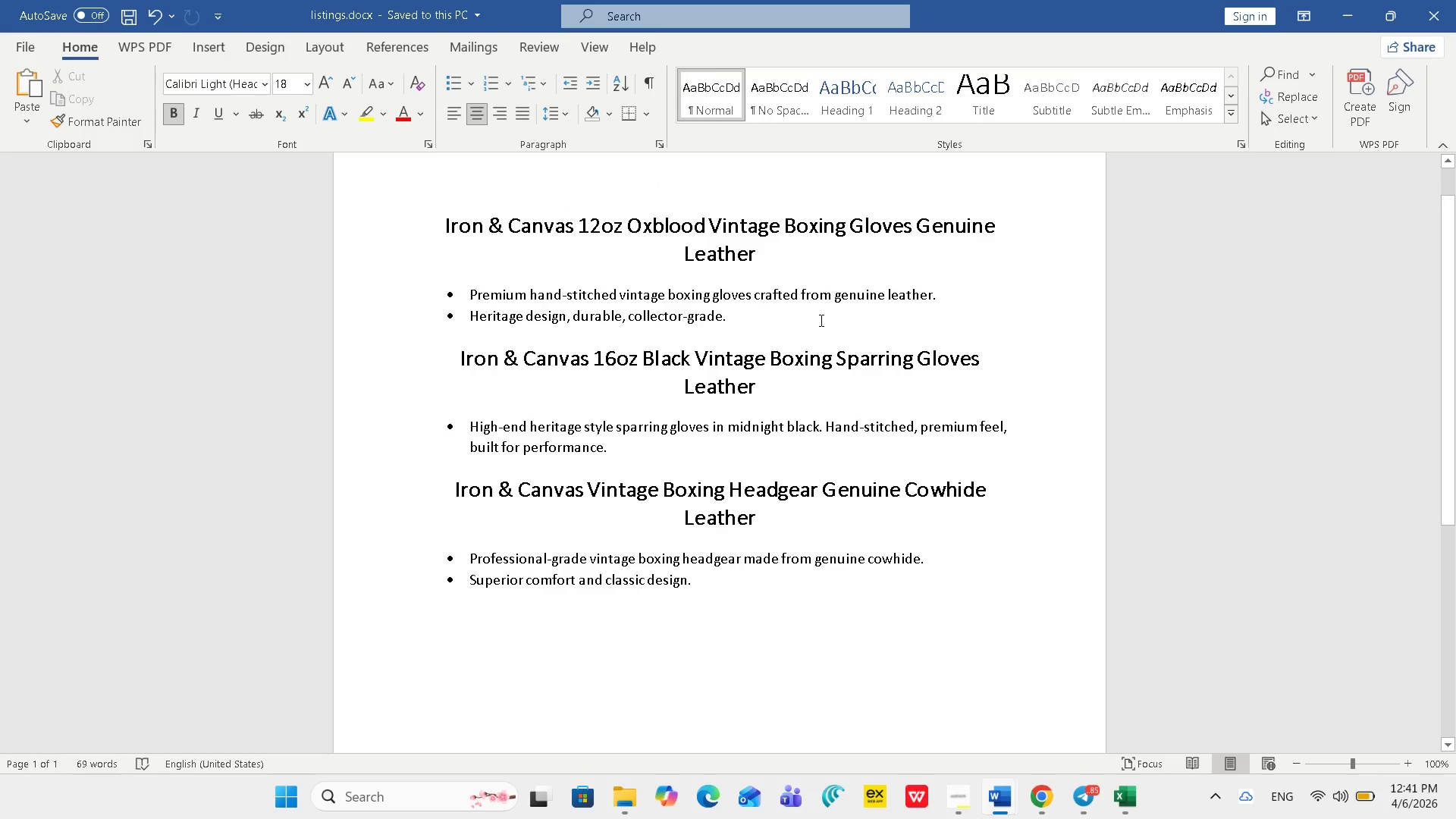 
left_click([820, 320])
 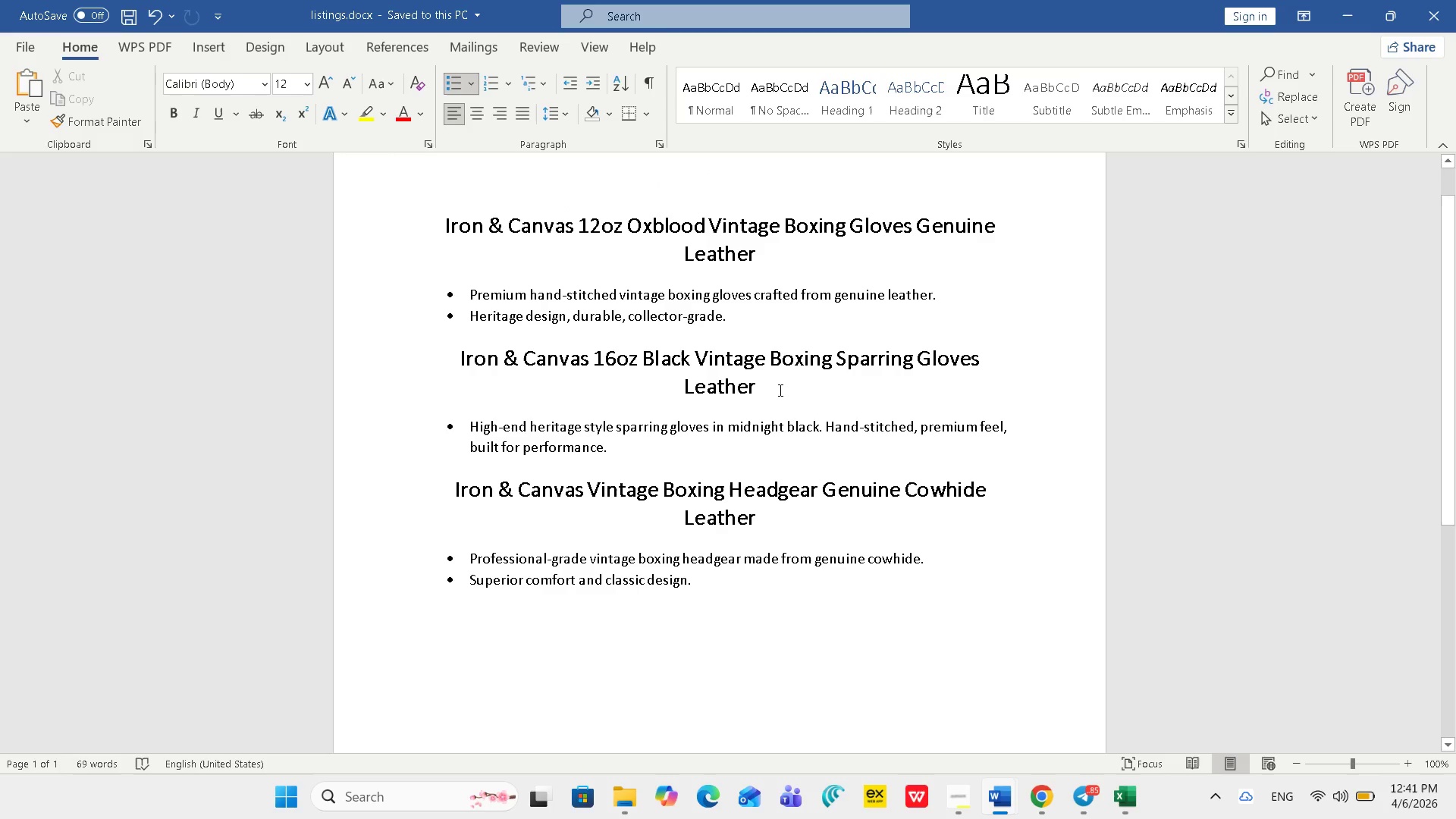 
left_click([779, 390])
 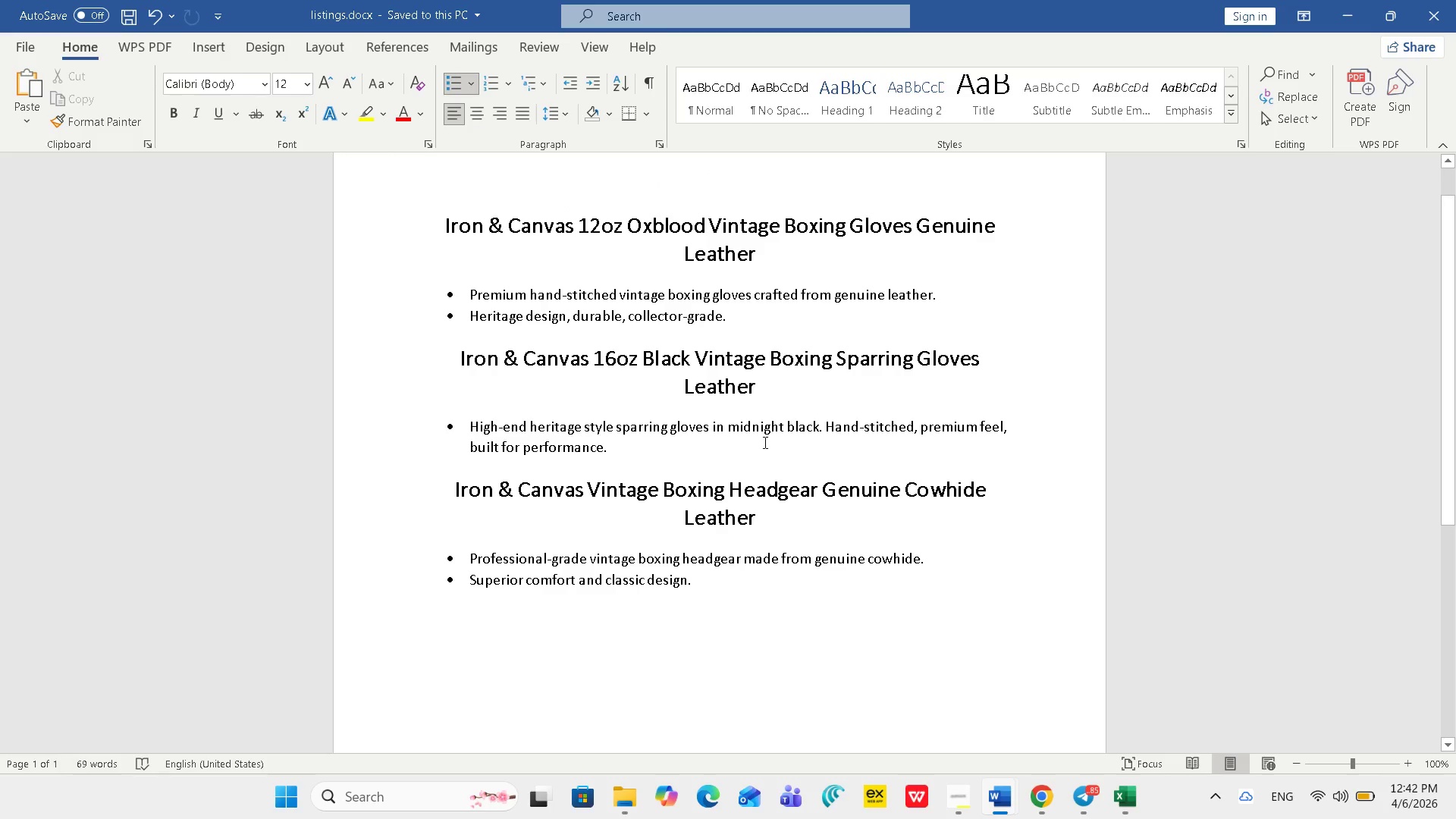 
scroll: coordinate [758, 450], scroll_direction: down, amount: 1.0
 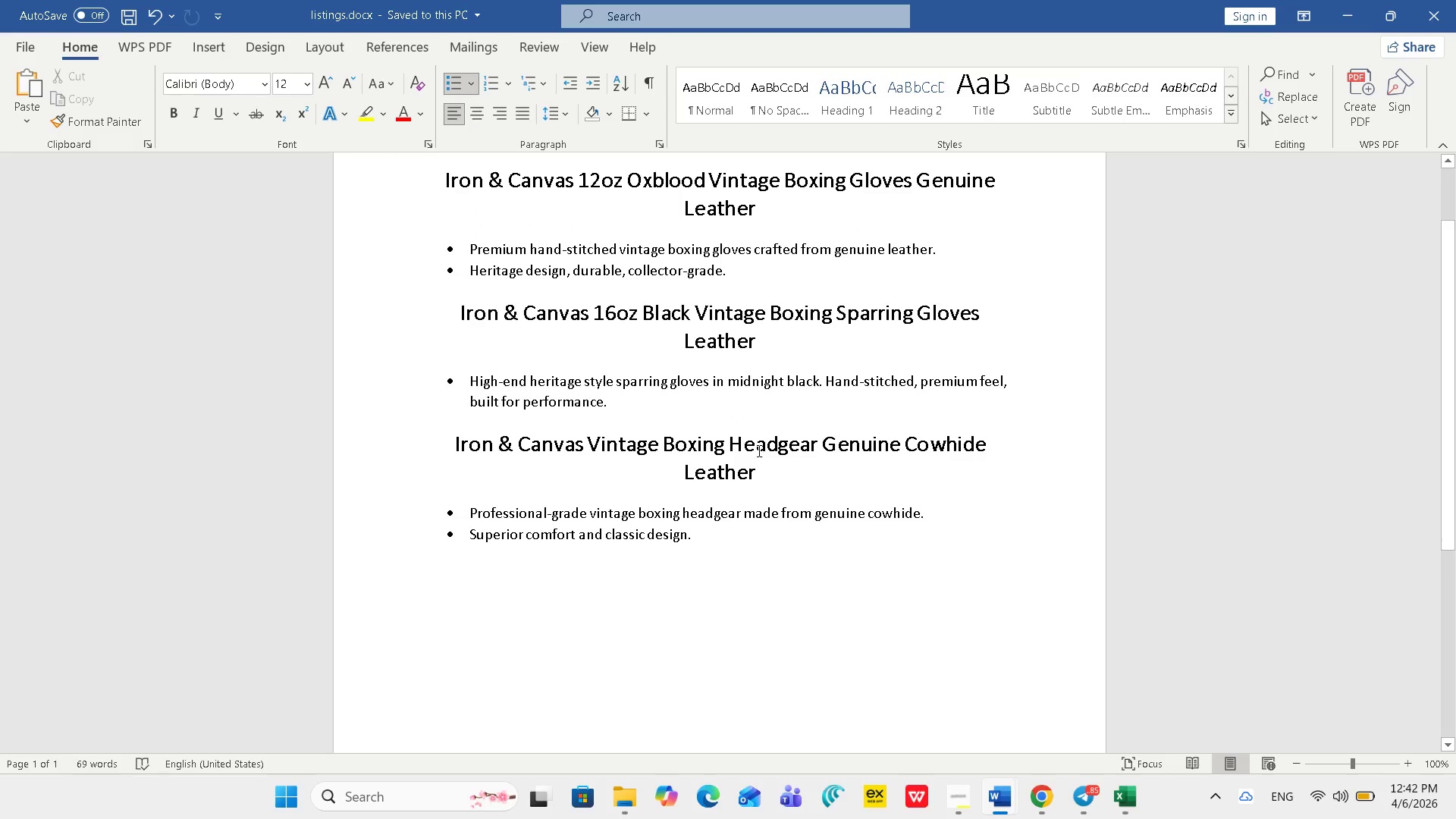 
scroll: coordinate [758, 450], scroll_direction: up, amount: 2.0
 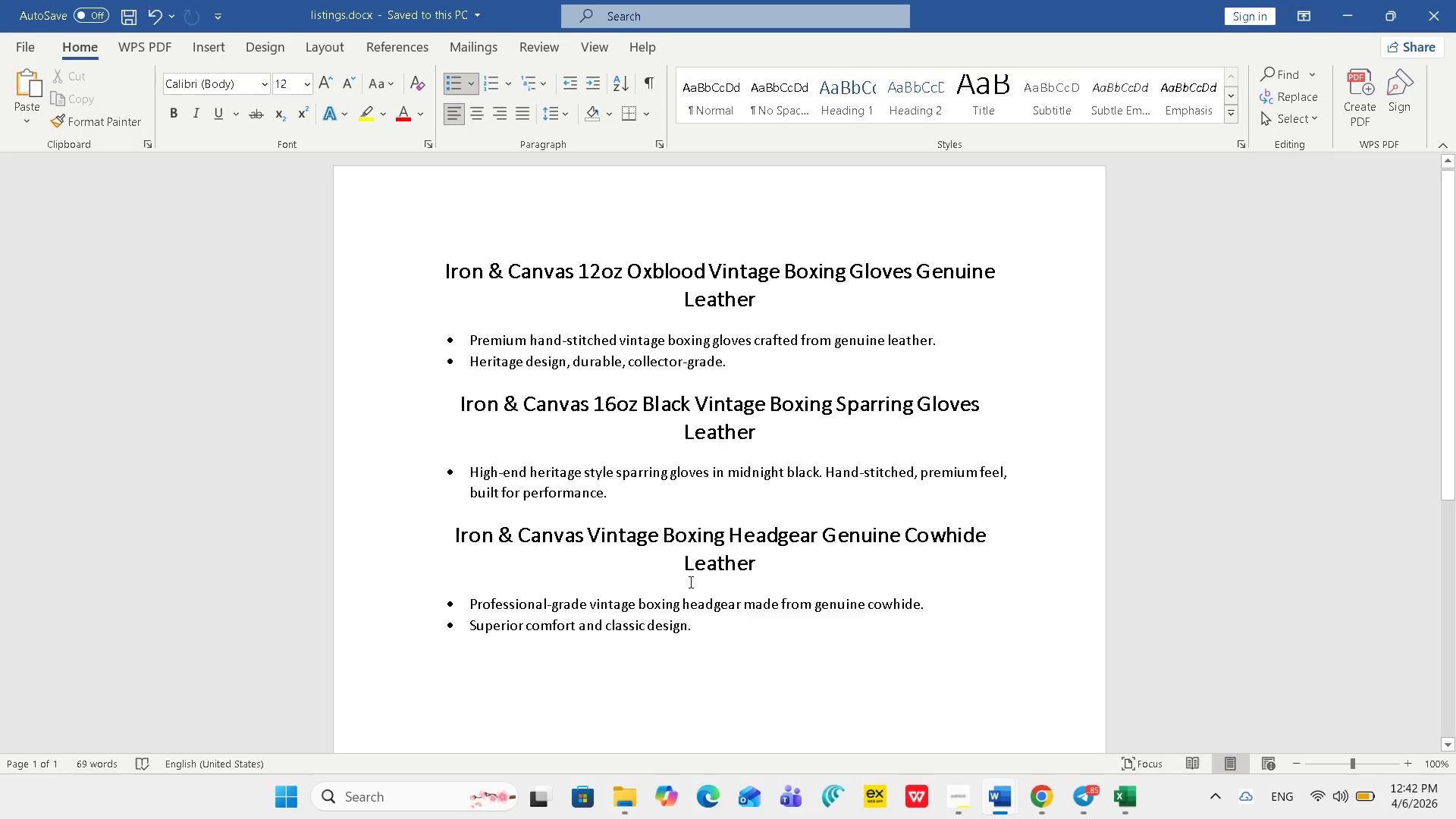 
left_click([683, 585])
 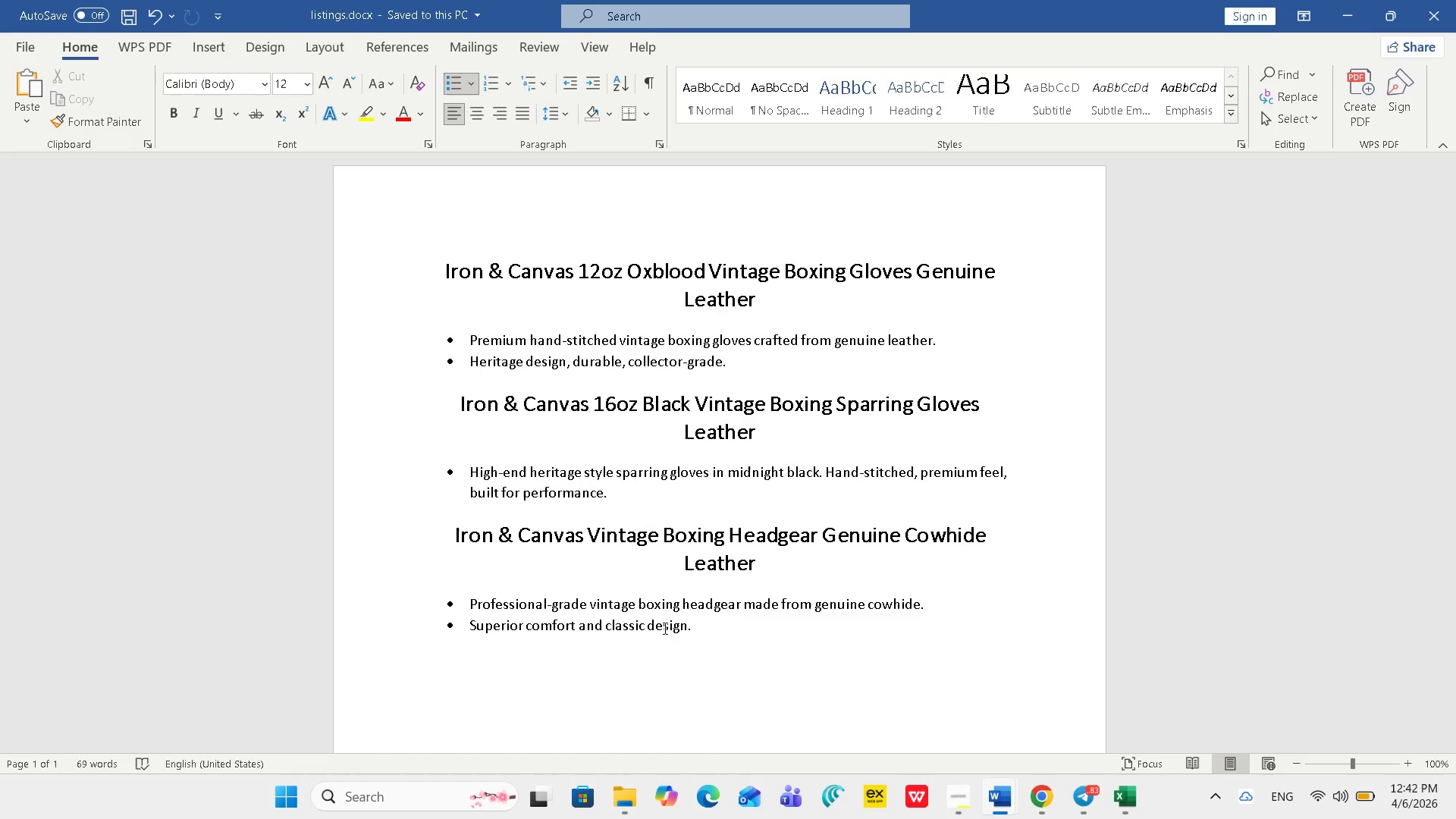 
wait(27.25)
 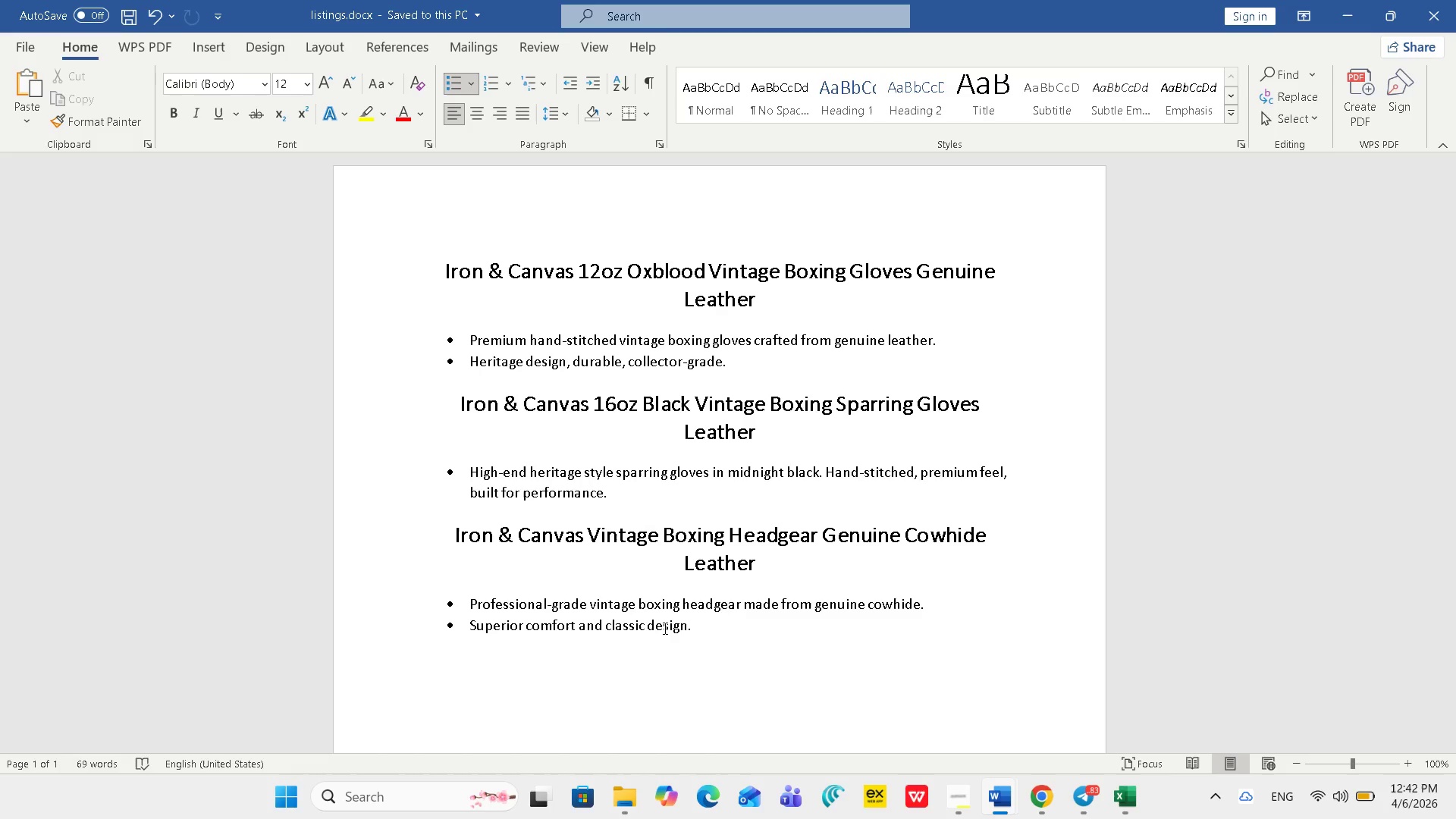 
scroll: coordinate [662, 626], scroll_direction: none, amount: 0.0
 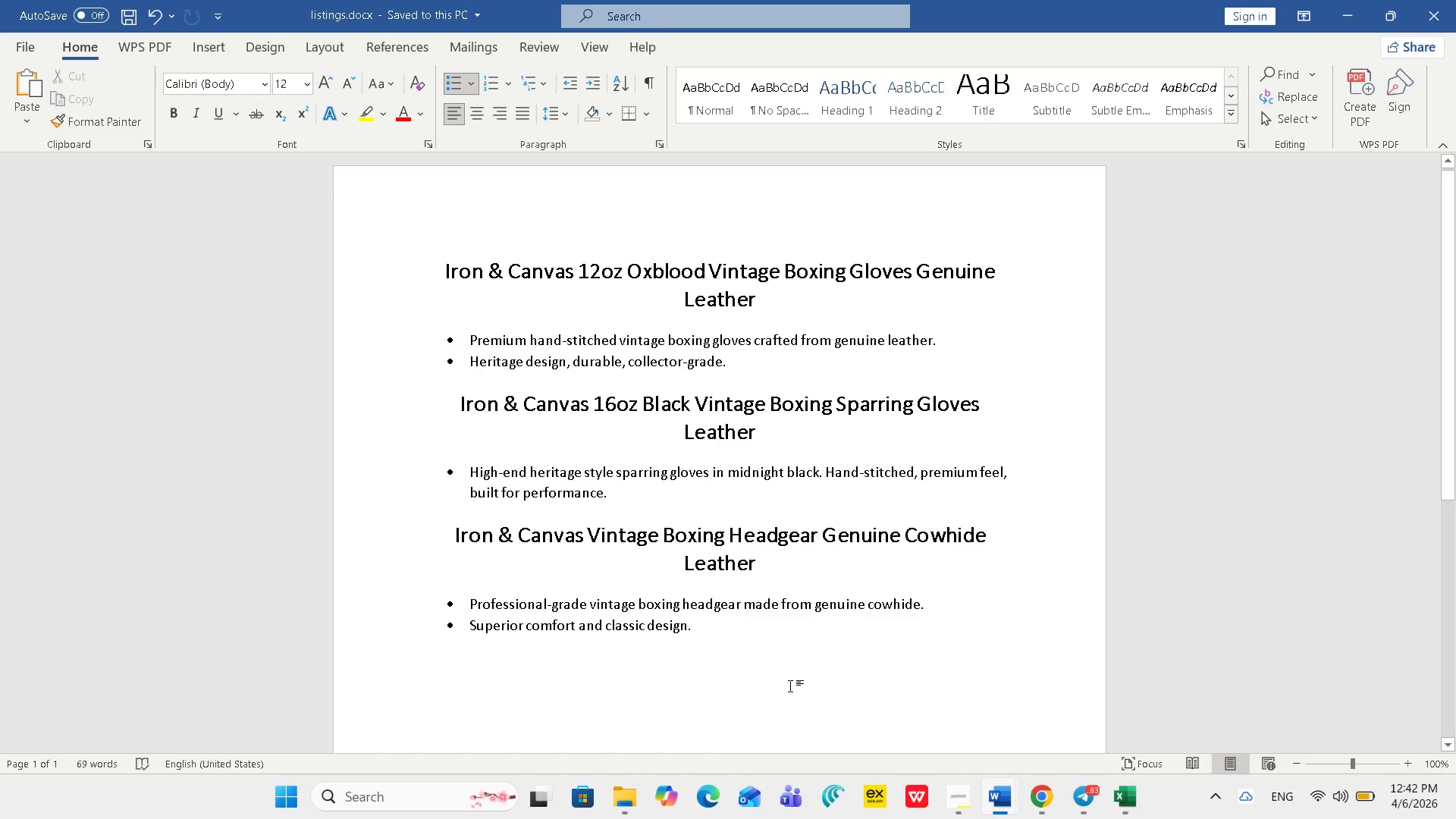 
mouse_move([1039, 745])
 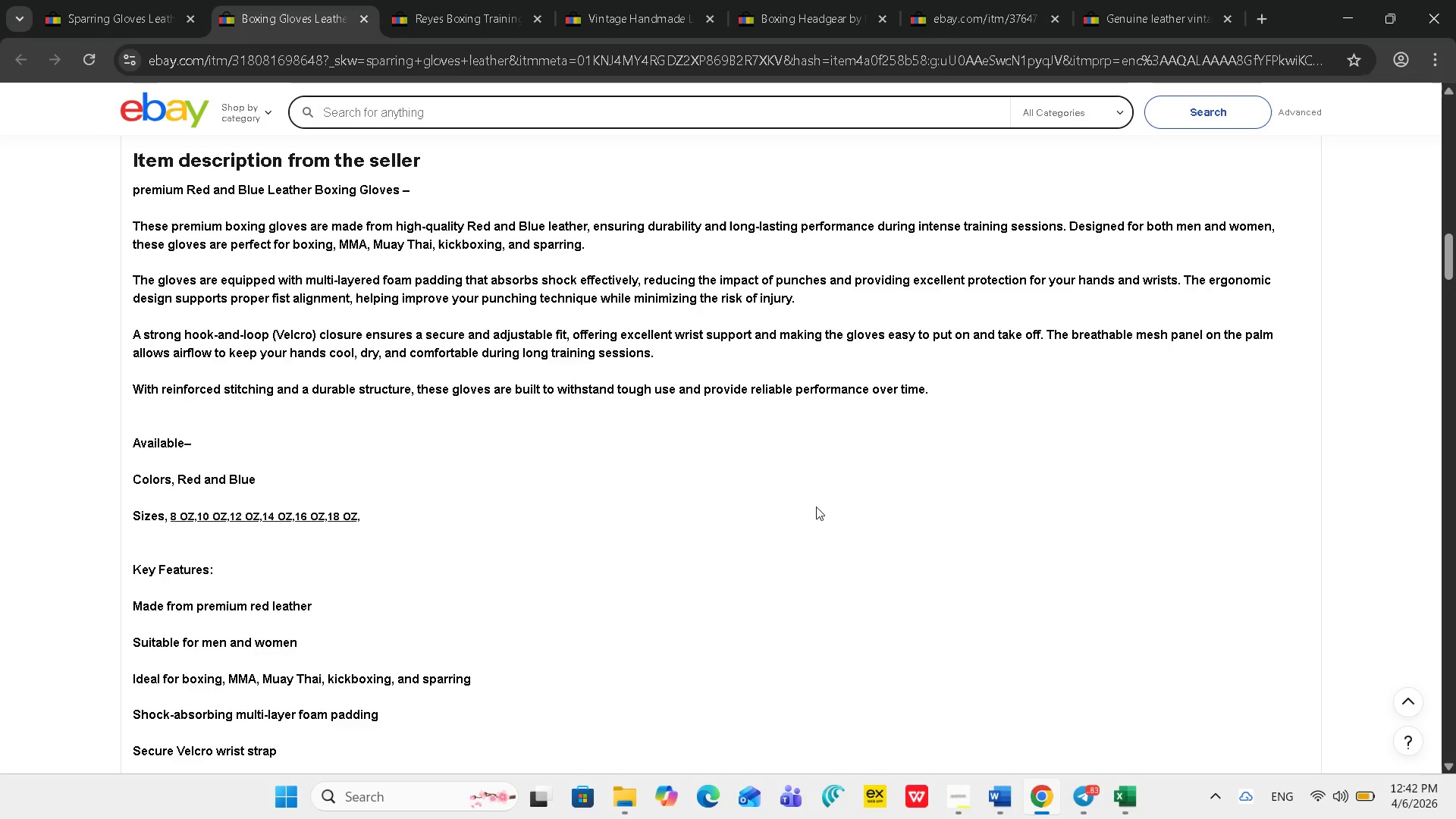 
scroll: coordinate [811, 527], scroll_direction: up, amount: 24.0
 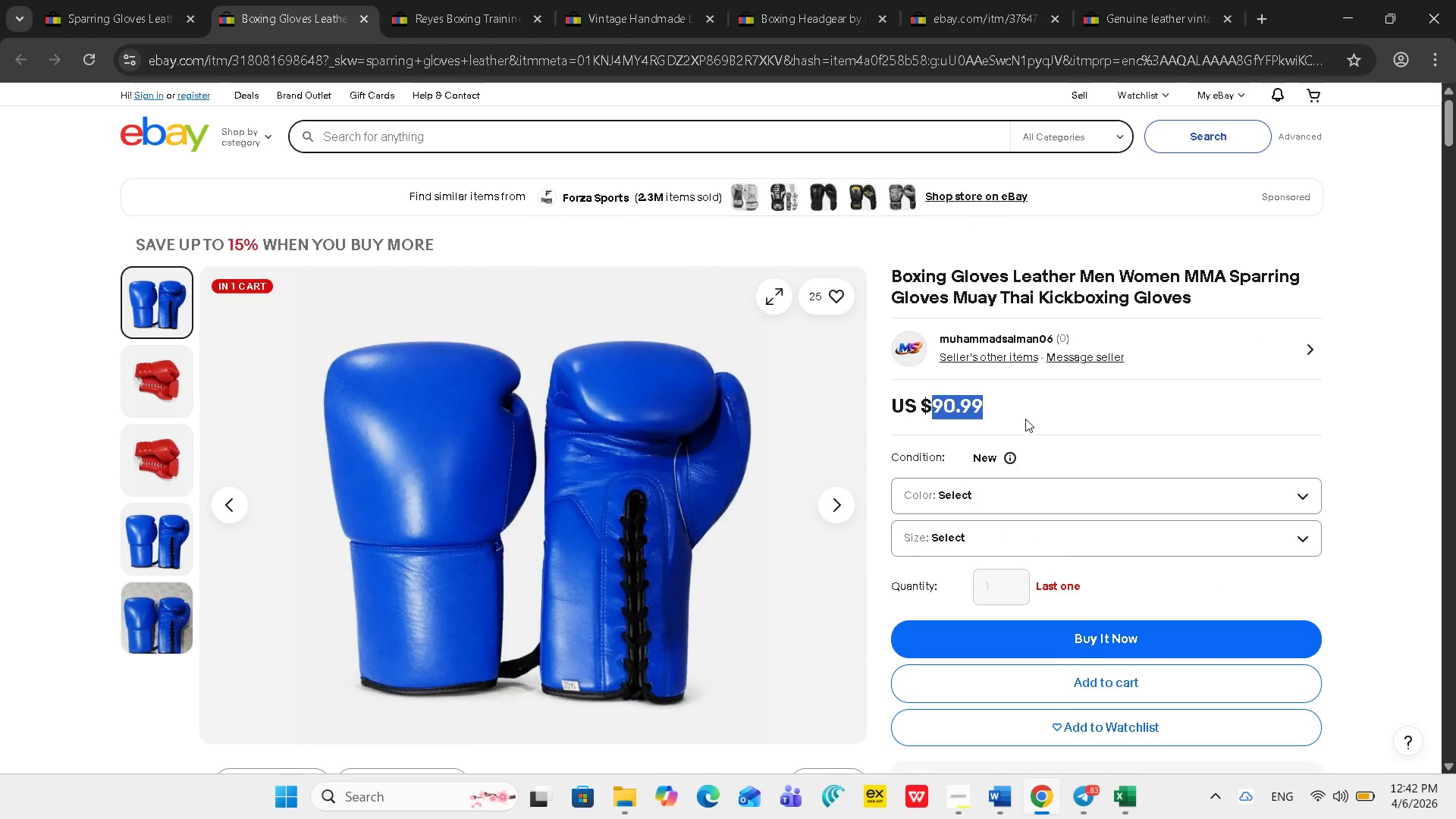 
left_click([1027, 417])
 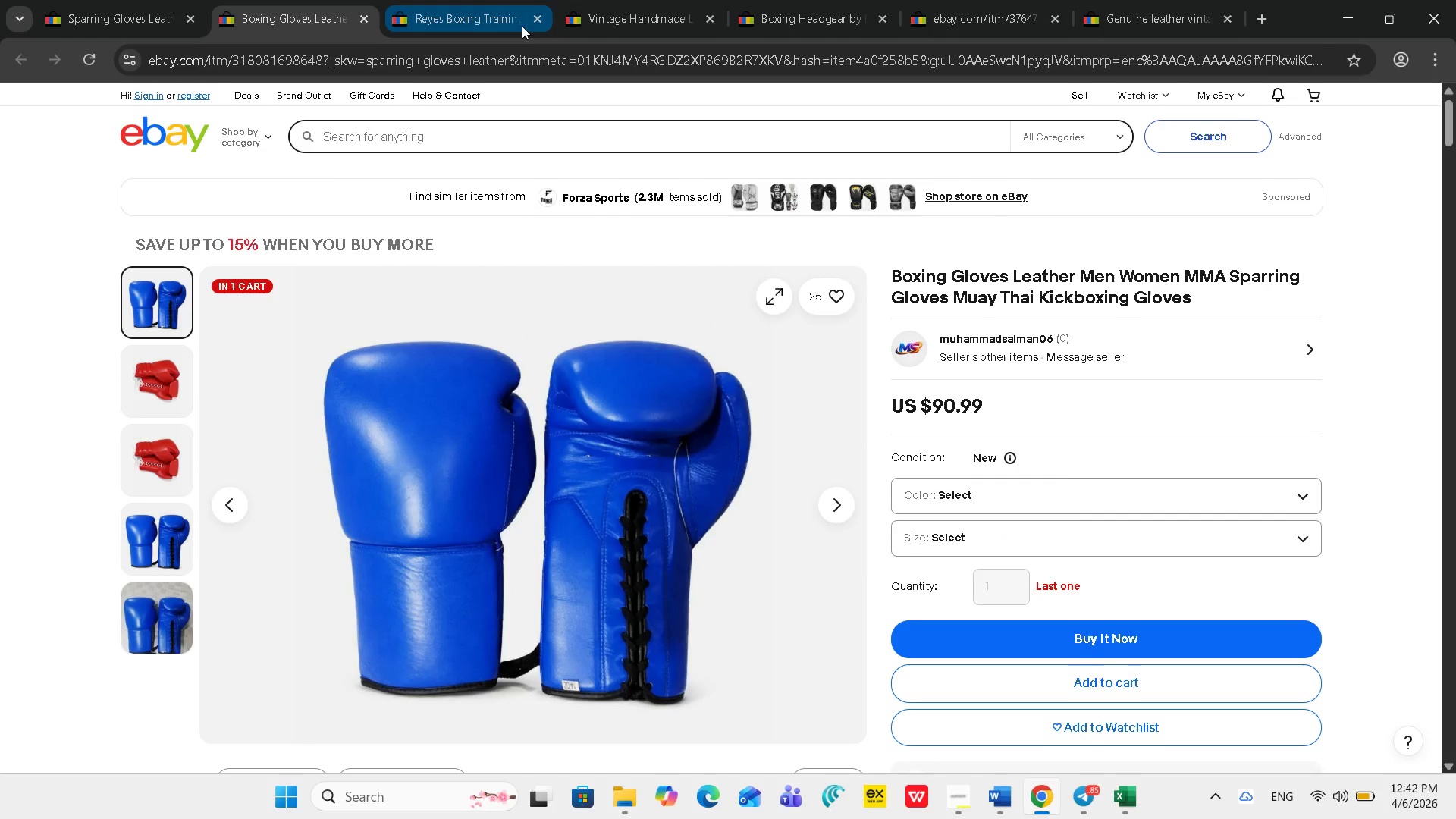 
left_click([471, 6])
 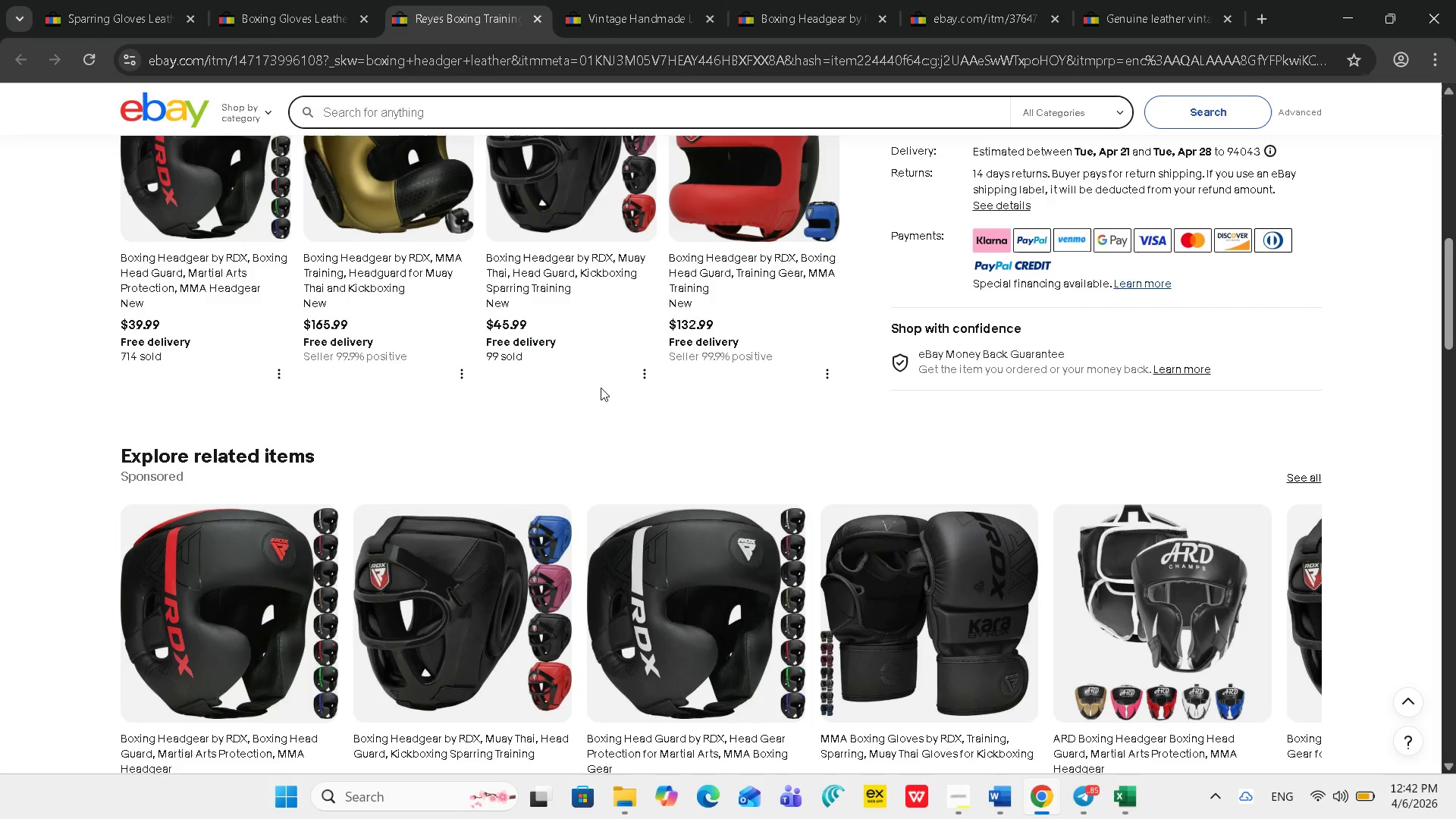 
scroll: coordinate [601, 389], scroll_direction: up, amount: 10.0
 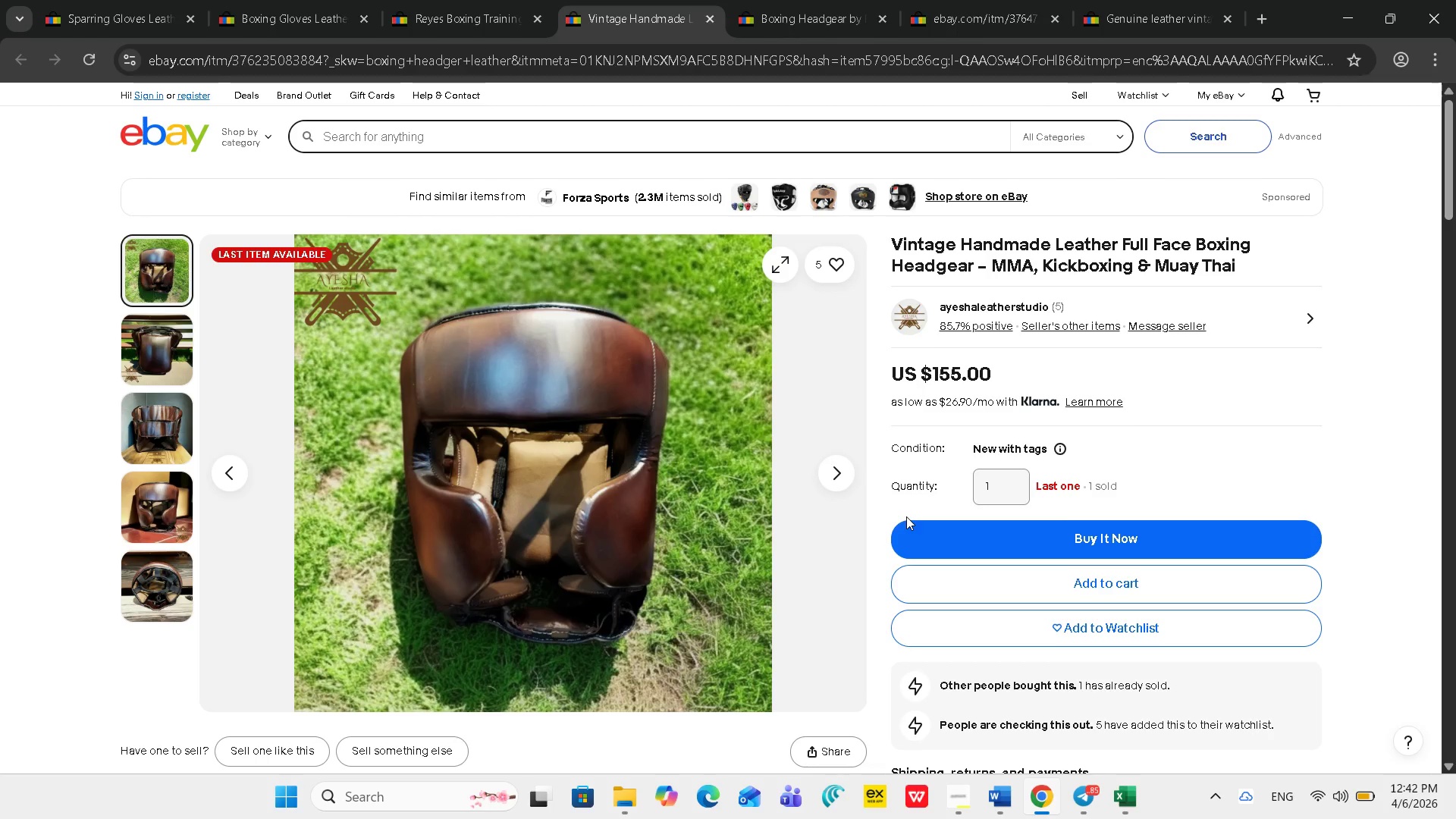 
wait(5.81)
 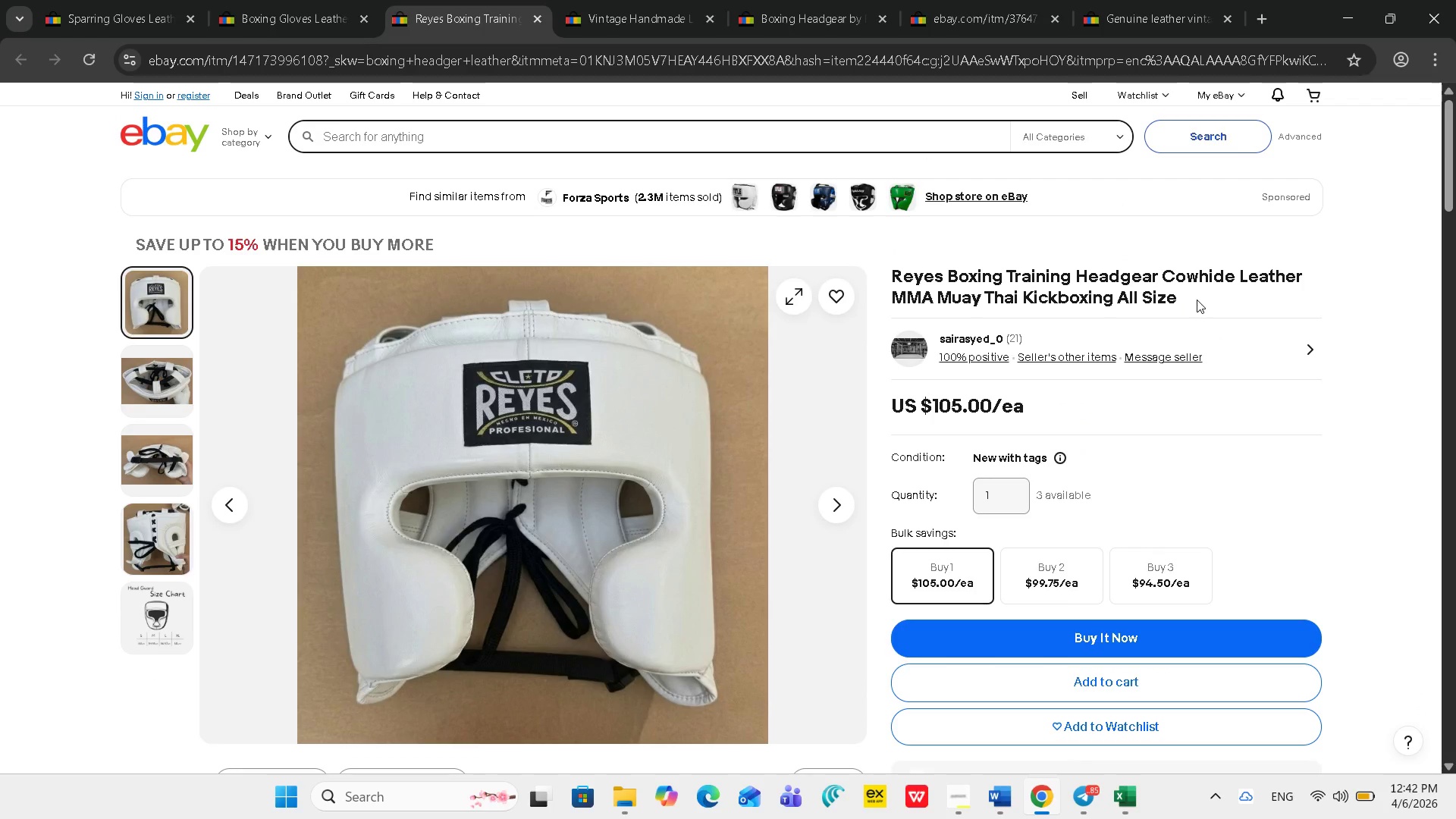 
scroll: coordinate [917, 504], scroll_direction: down, amount: 18.0
 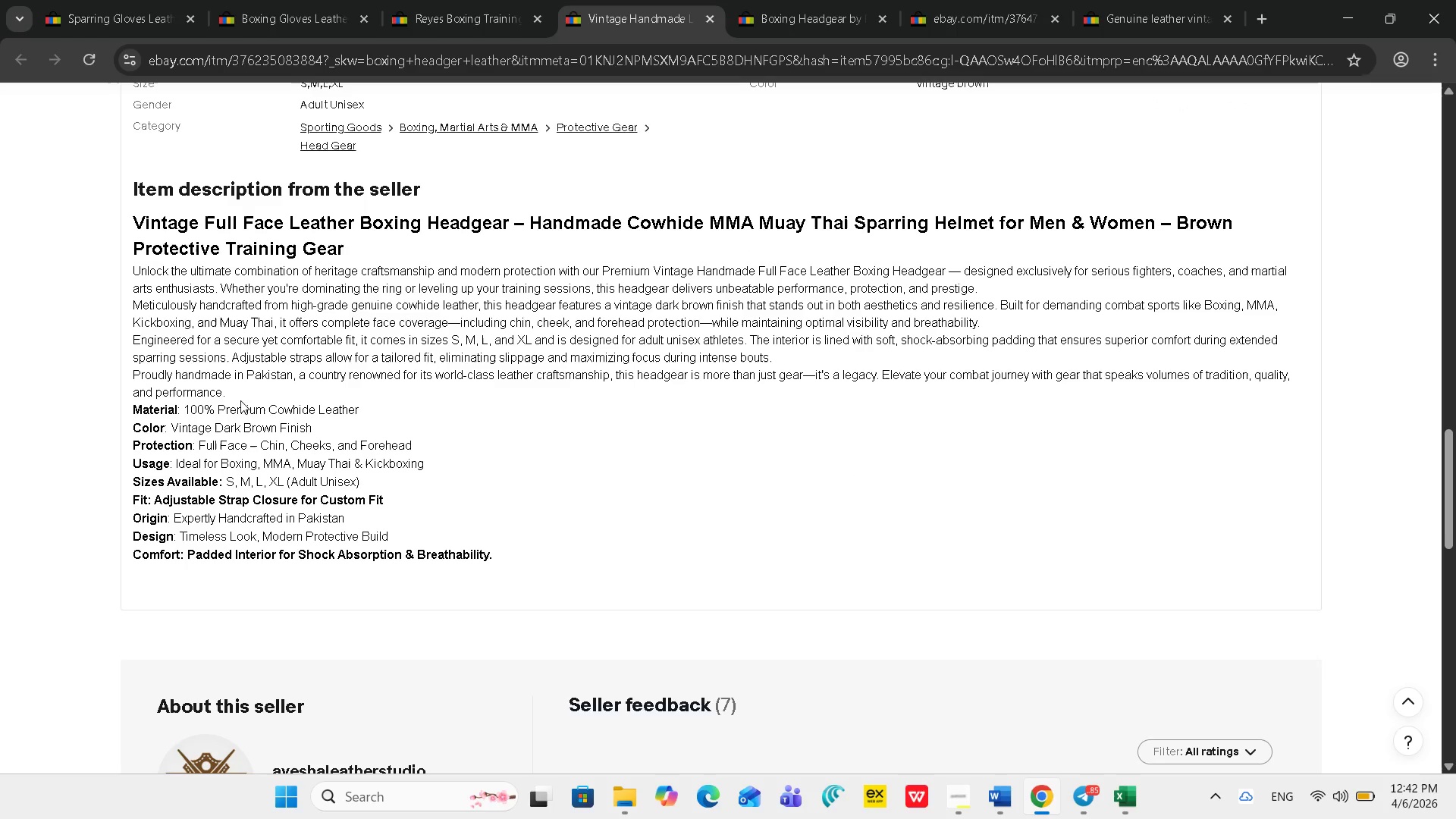 
double_click([224, 445])
 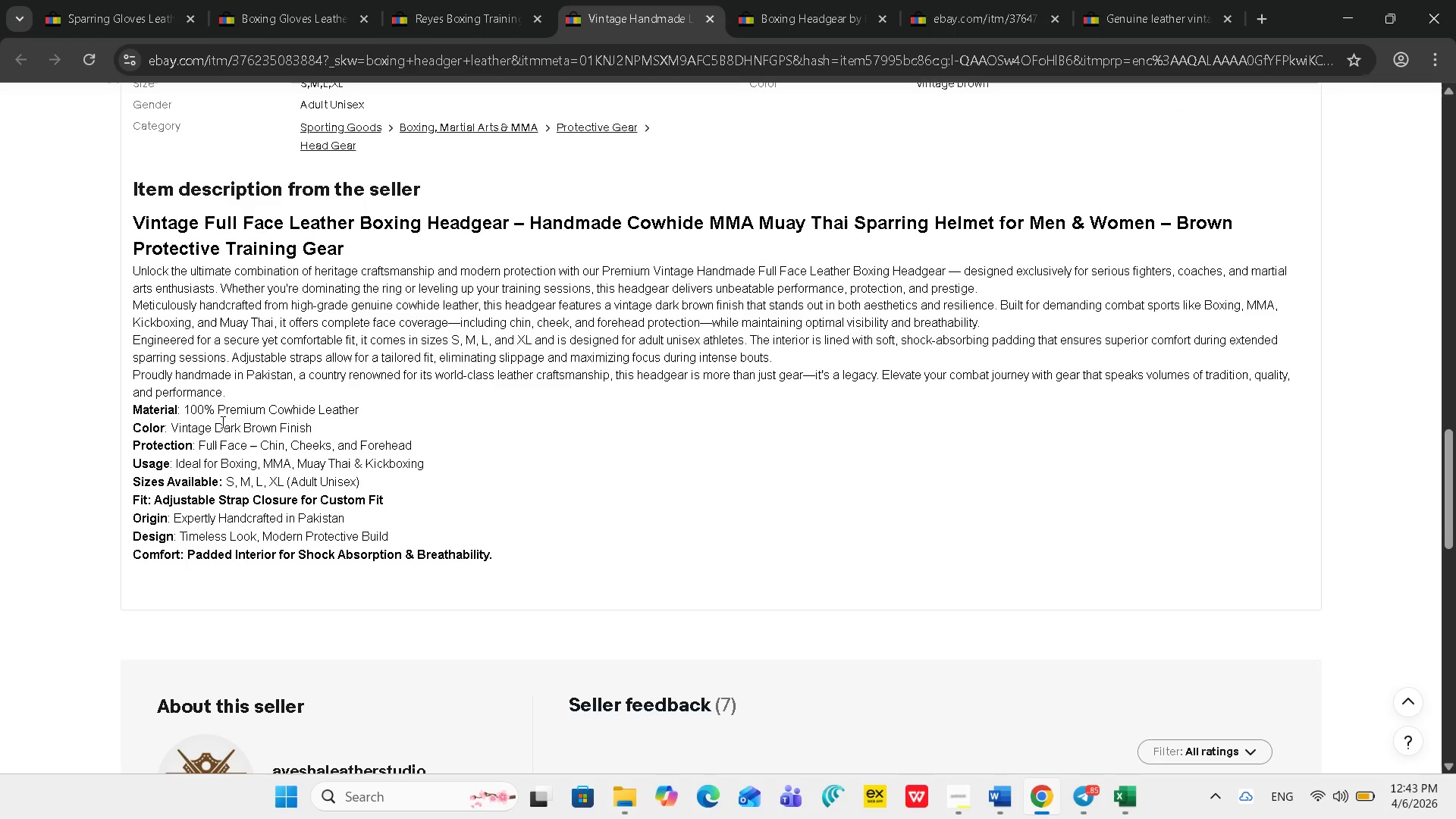 
double_click([221, 422])
 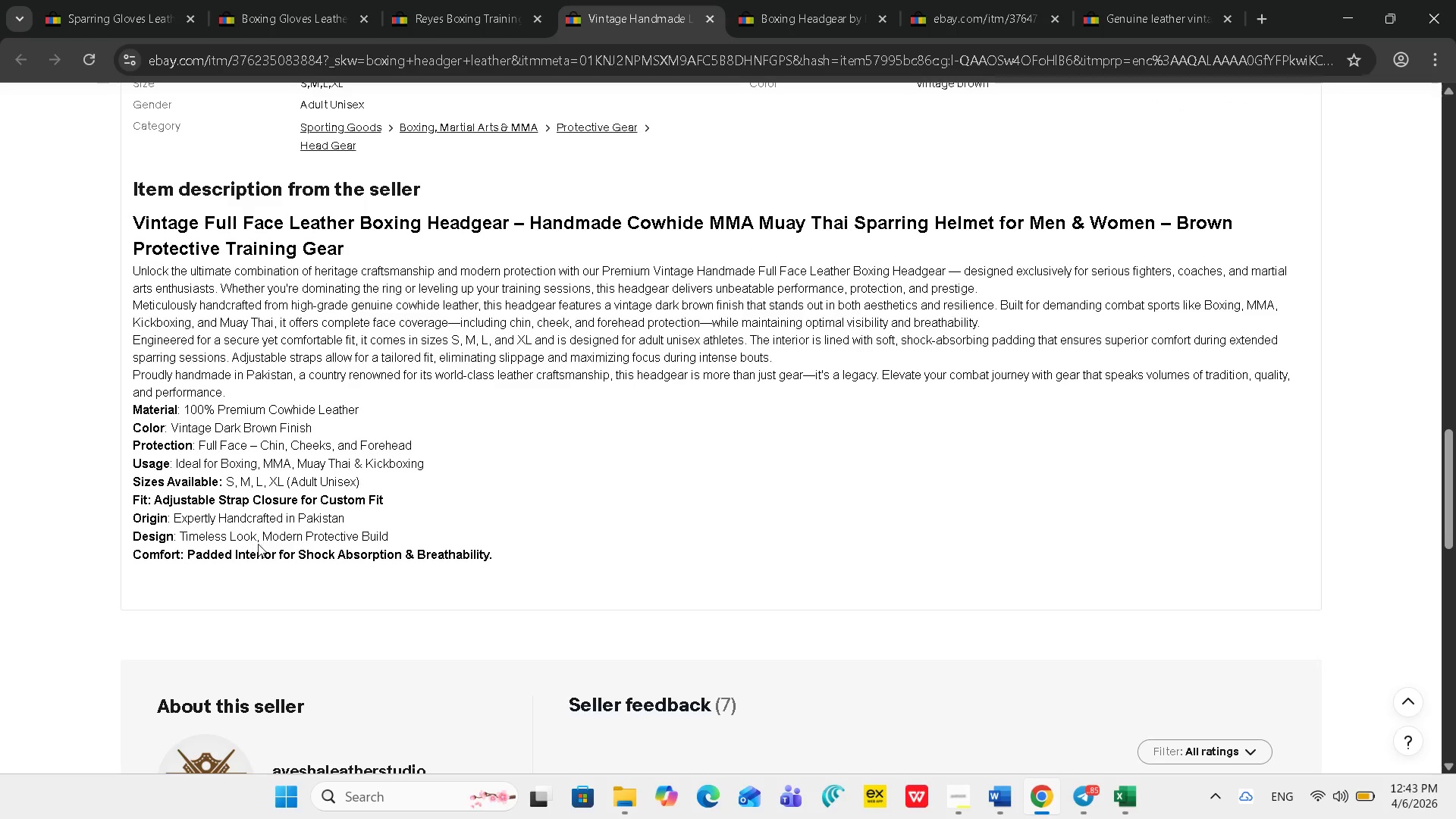 
double_click([310, 557])
 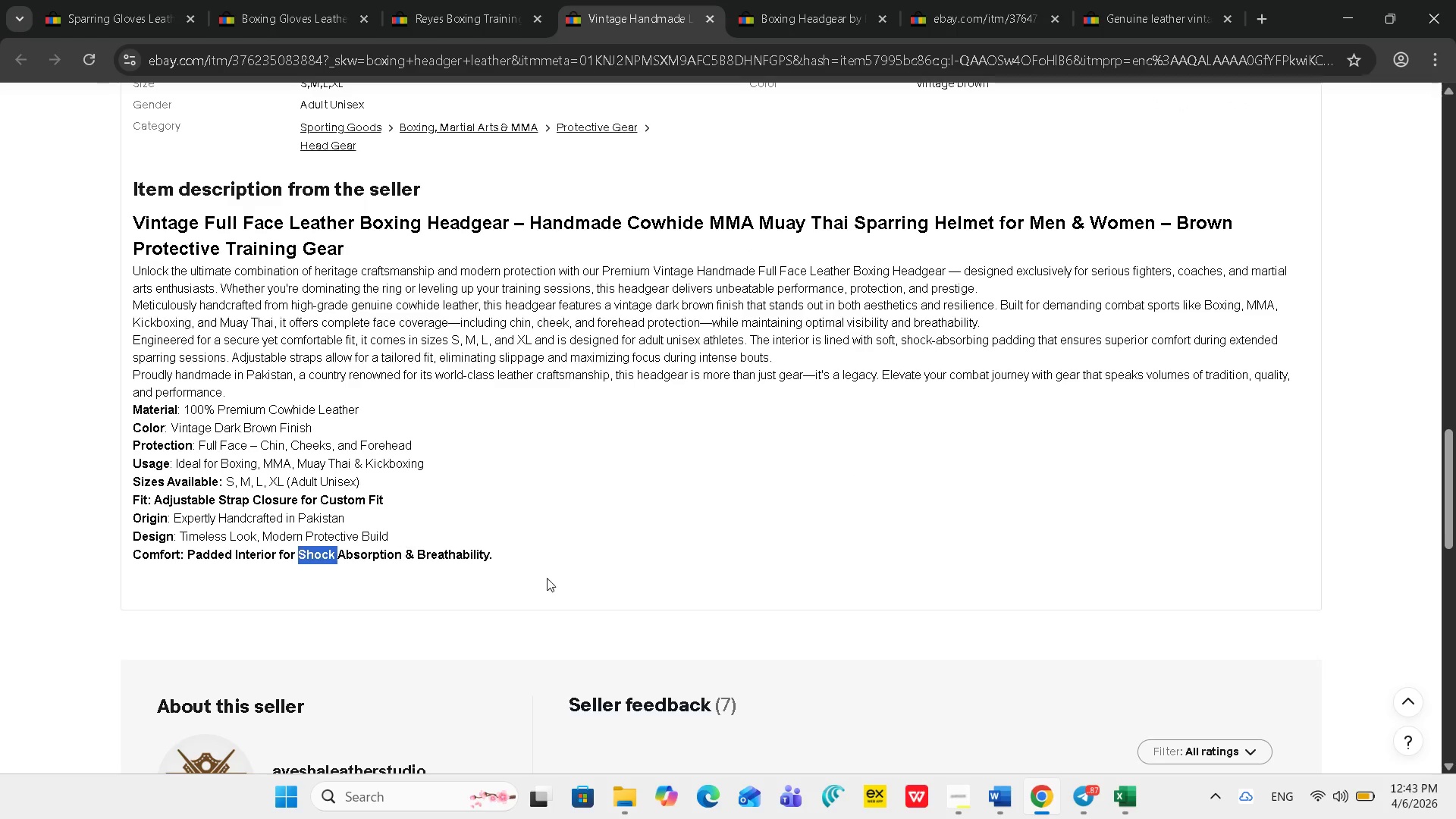 
triple_click([547, 578])
 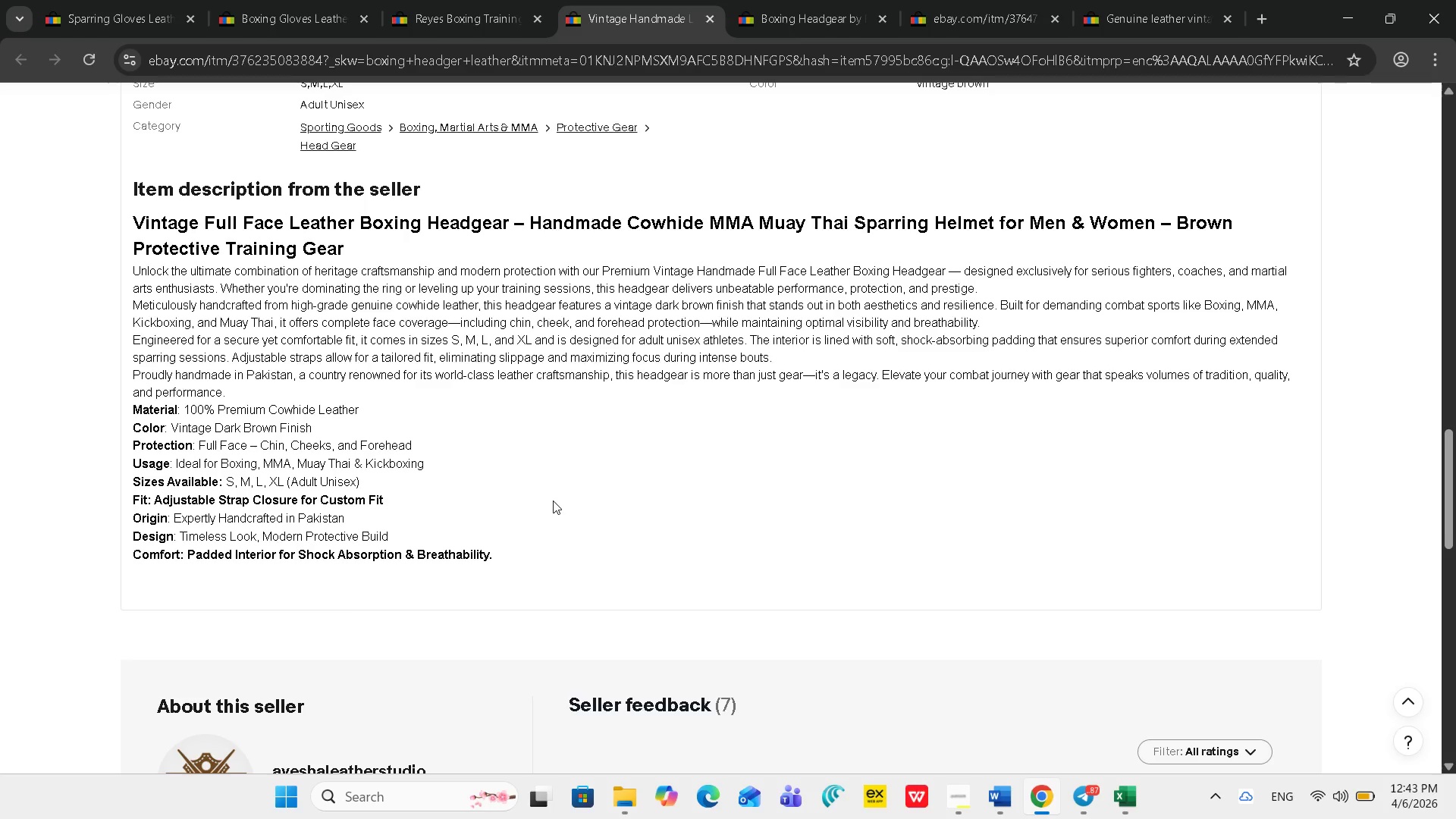 
scroll: coordinate [556, 504], scroll_direction: down, amount: 3.0
 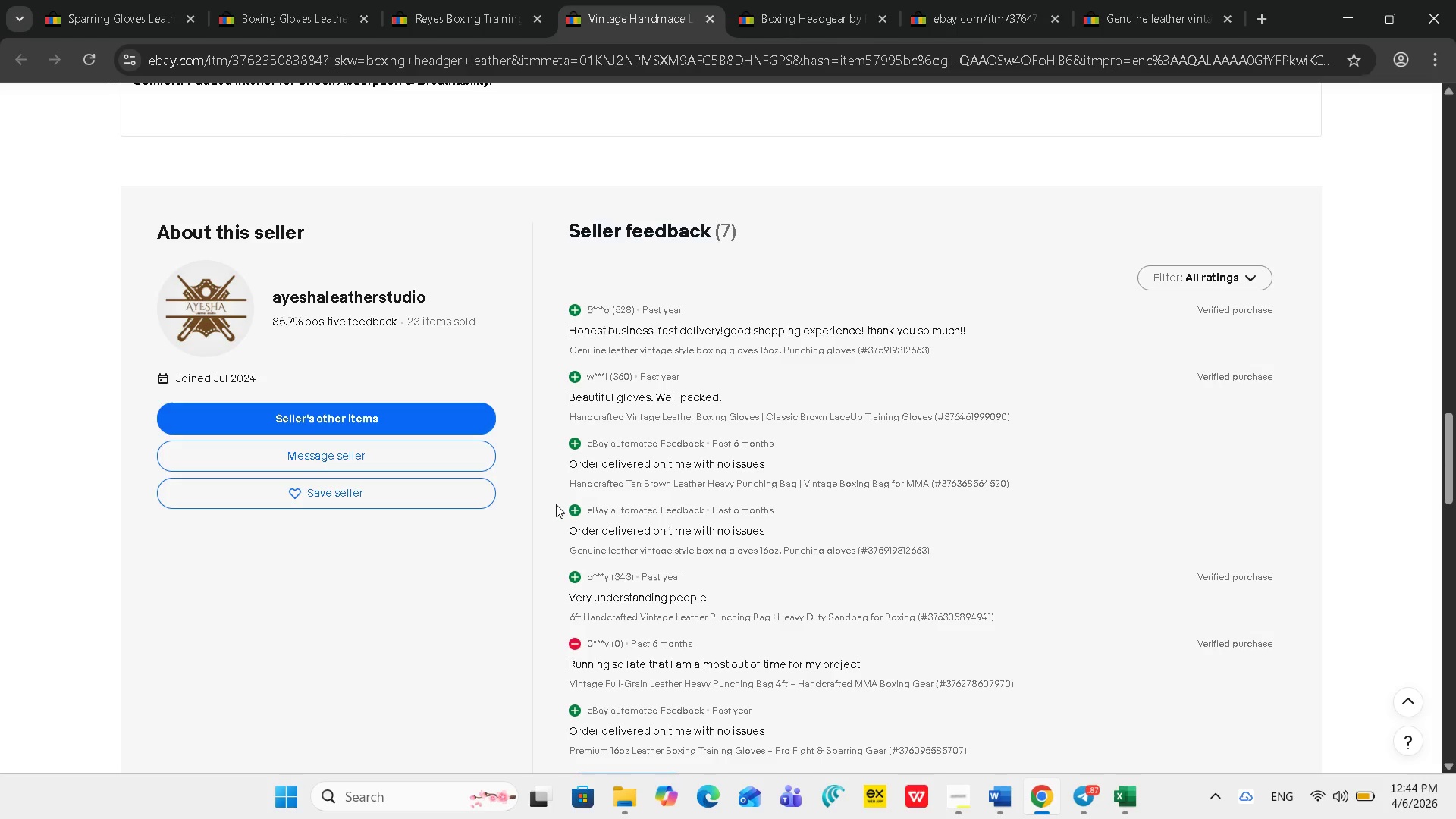 
wait(72.38)
 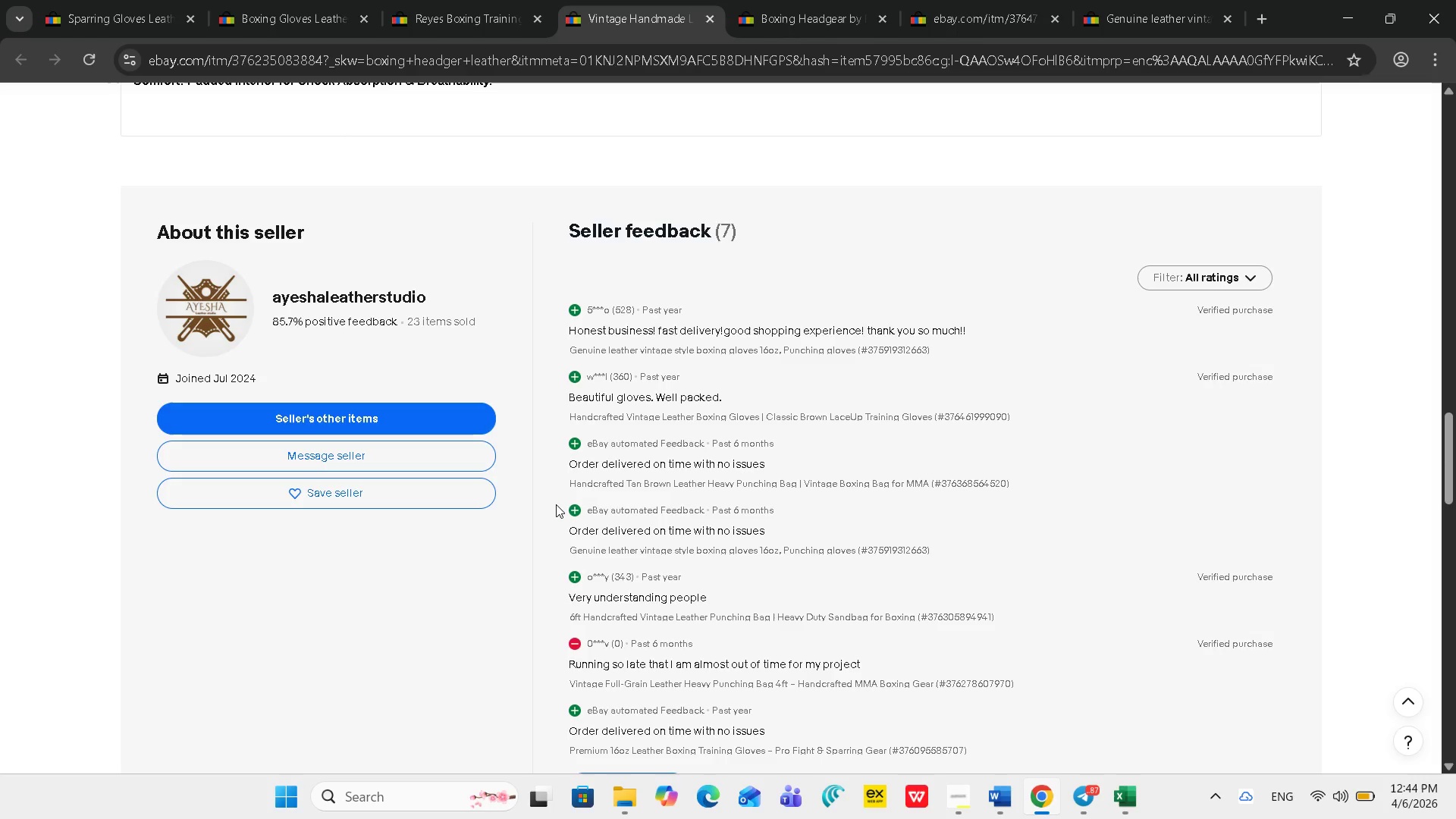 
scroll: coordinate [613, 413], scroll_direction: down, amount: 9.0
 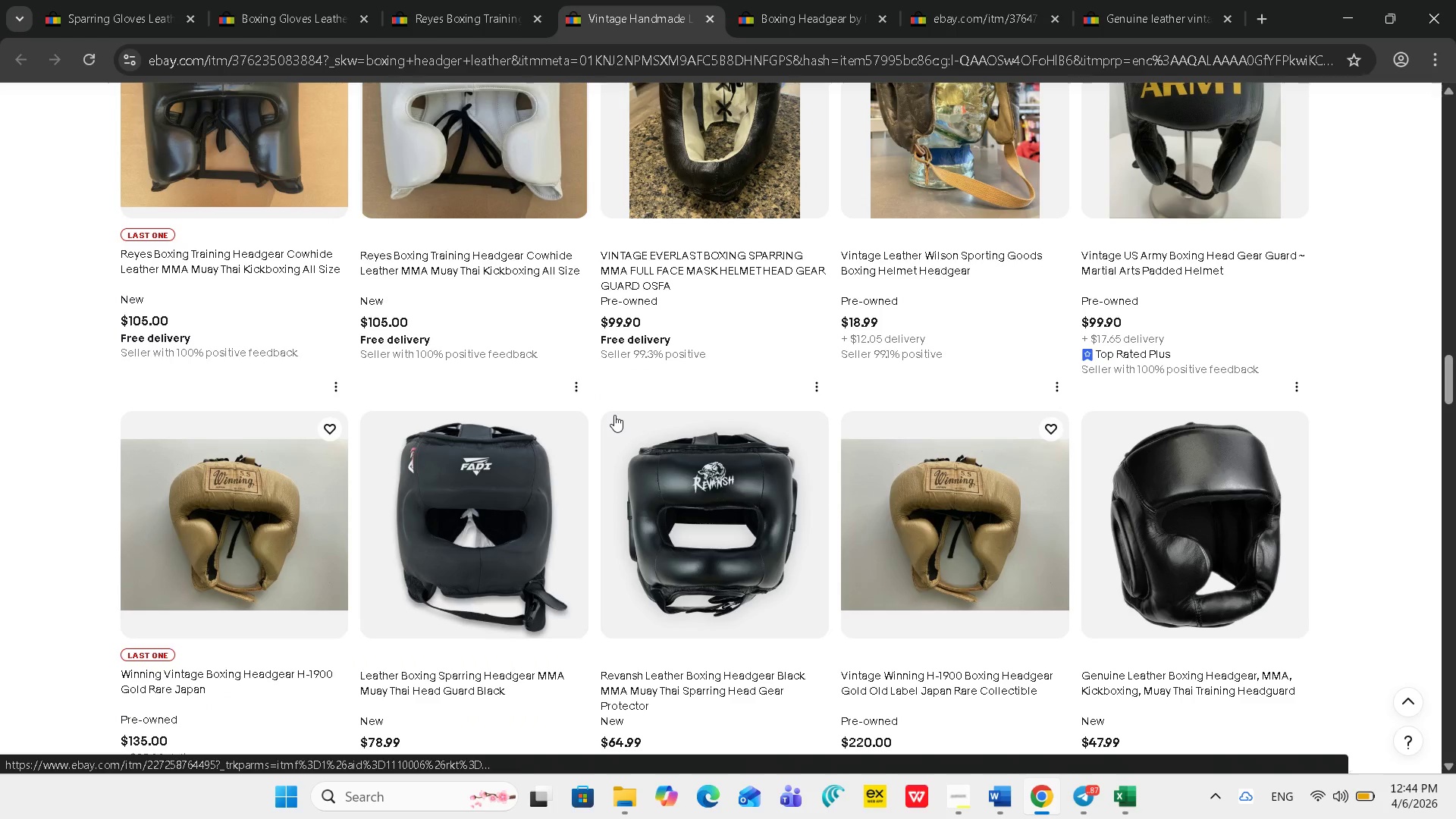 
scroll: coordinate [739, 341], scroll_direction: up, amount: 6.0
 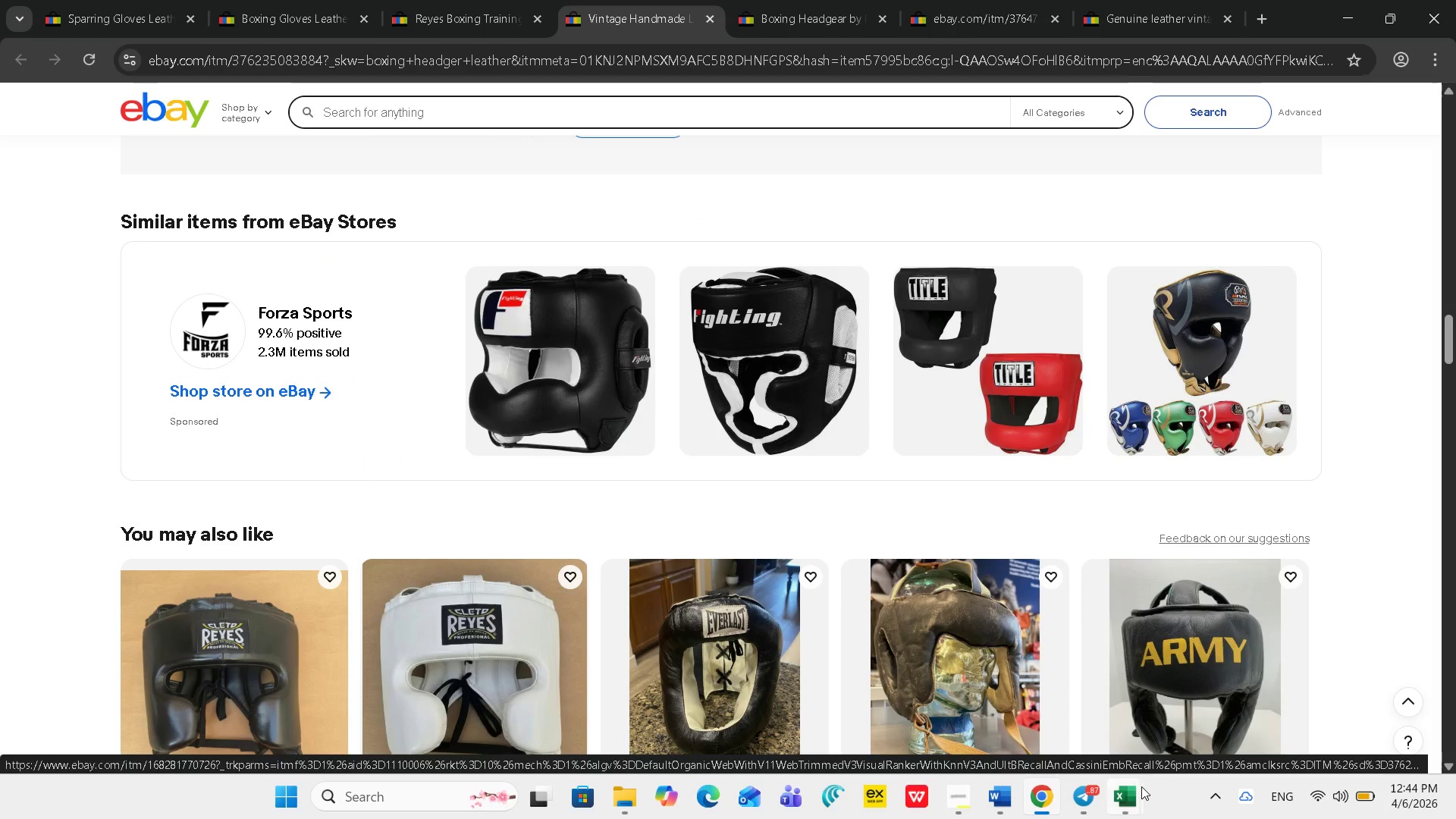 
left_click([1131, 792])
 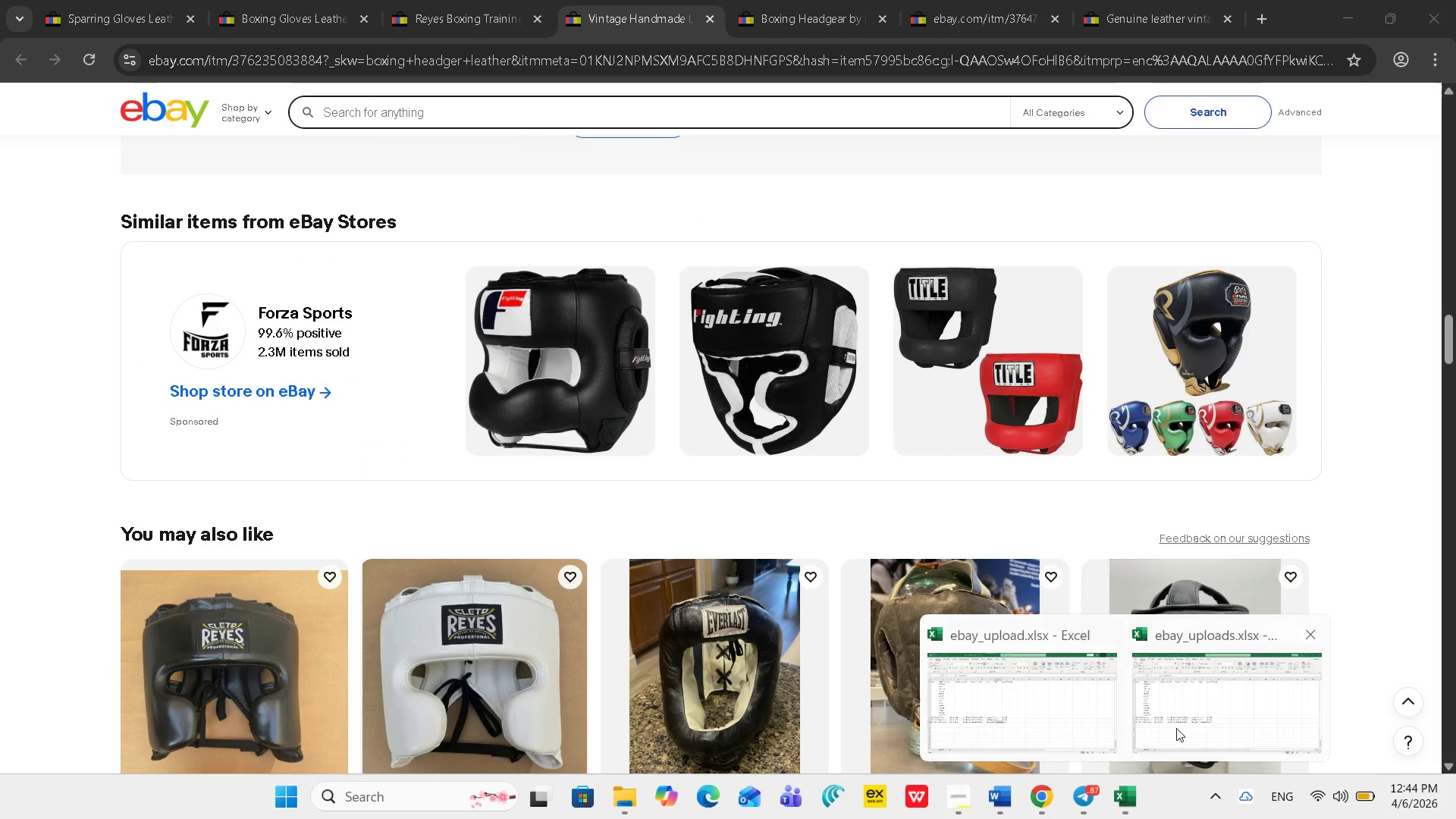 
left_click([1185, 725])
 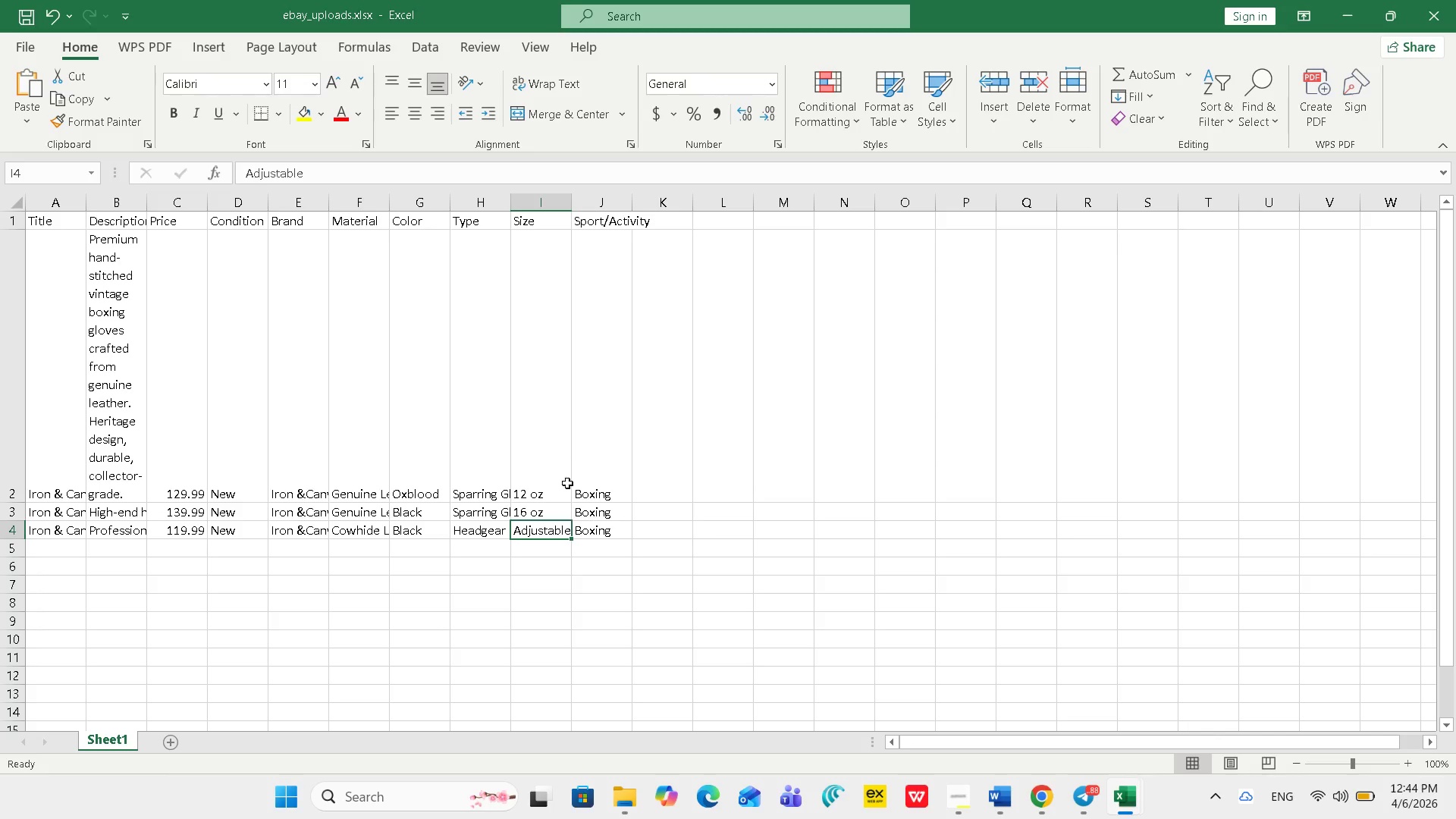 
left_click([545, 491])
 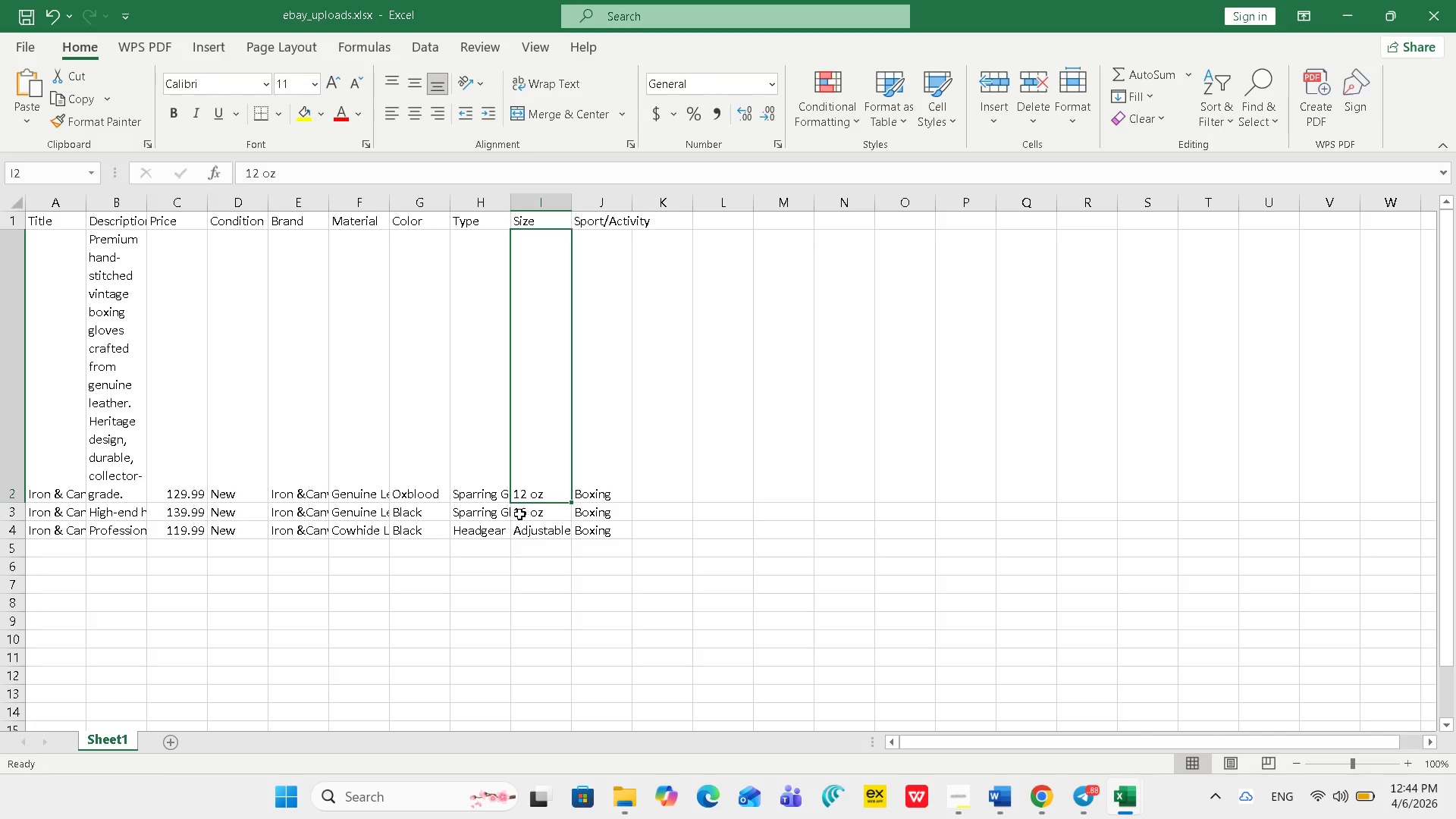 
left_click([514, 514])
 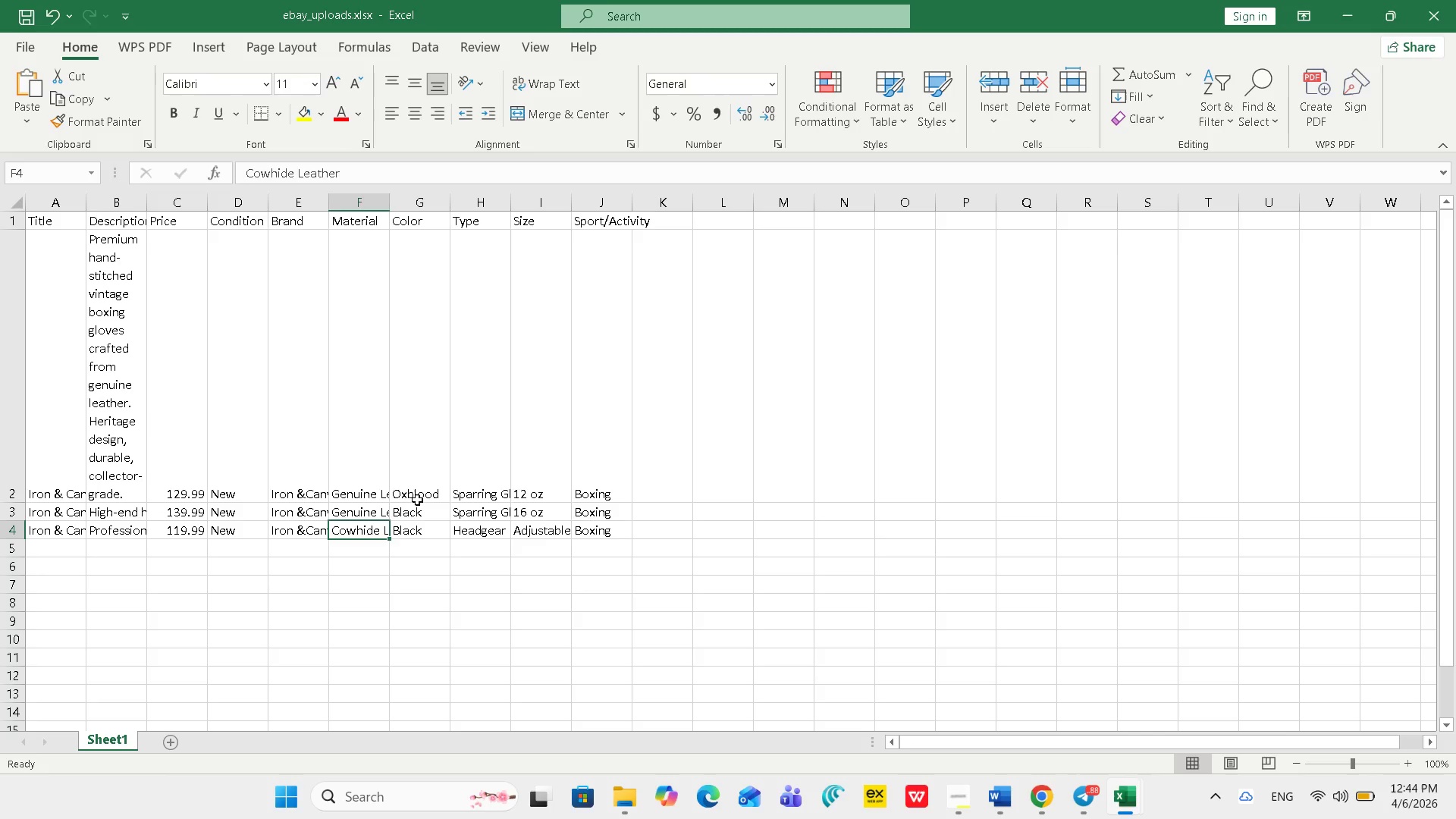 
double_click([423, 522])
 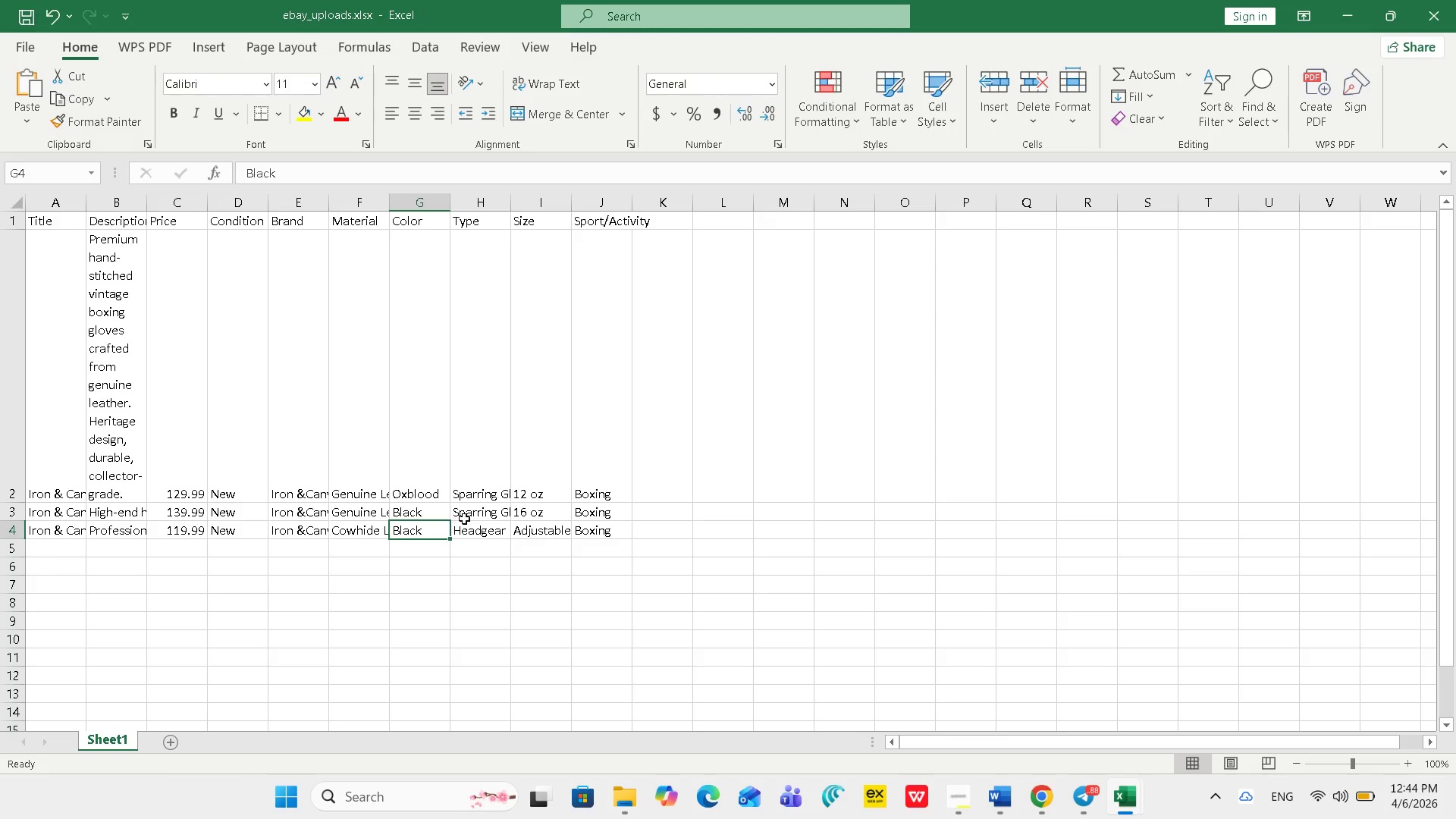 
double_click([480, 516])
 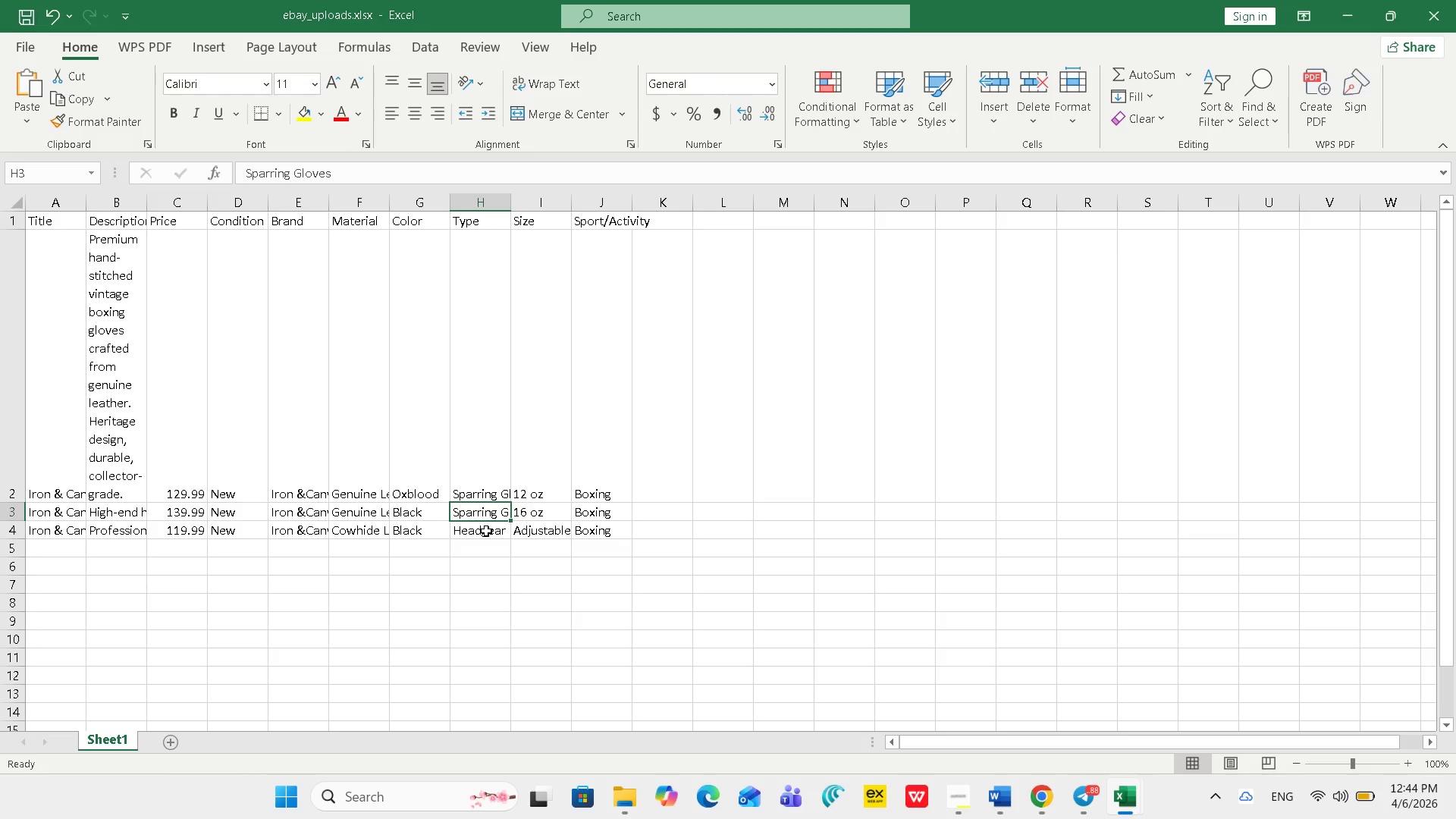 
left_click([486, 531])
 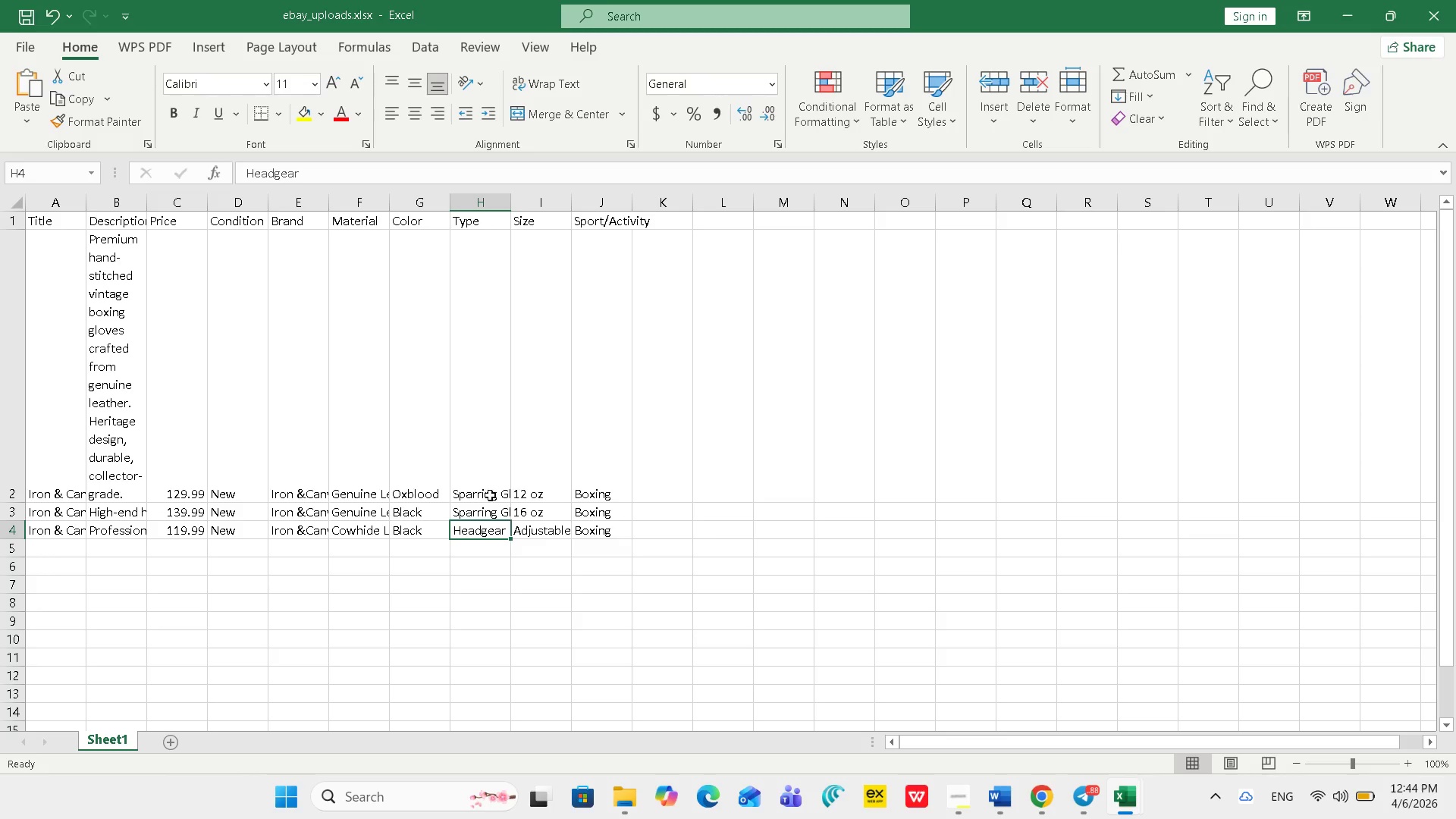 
left_click([489, 496])
 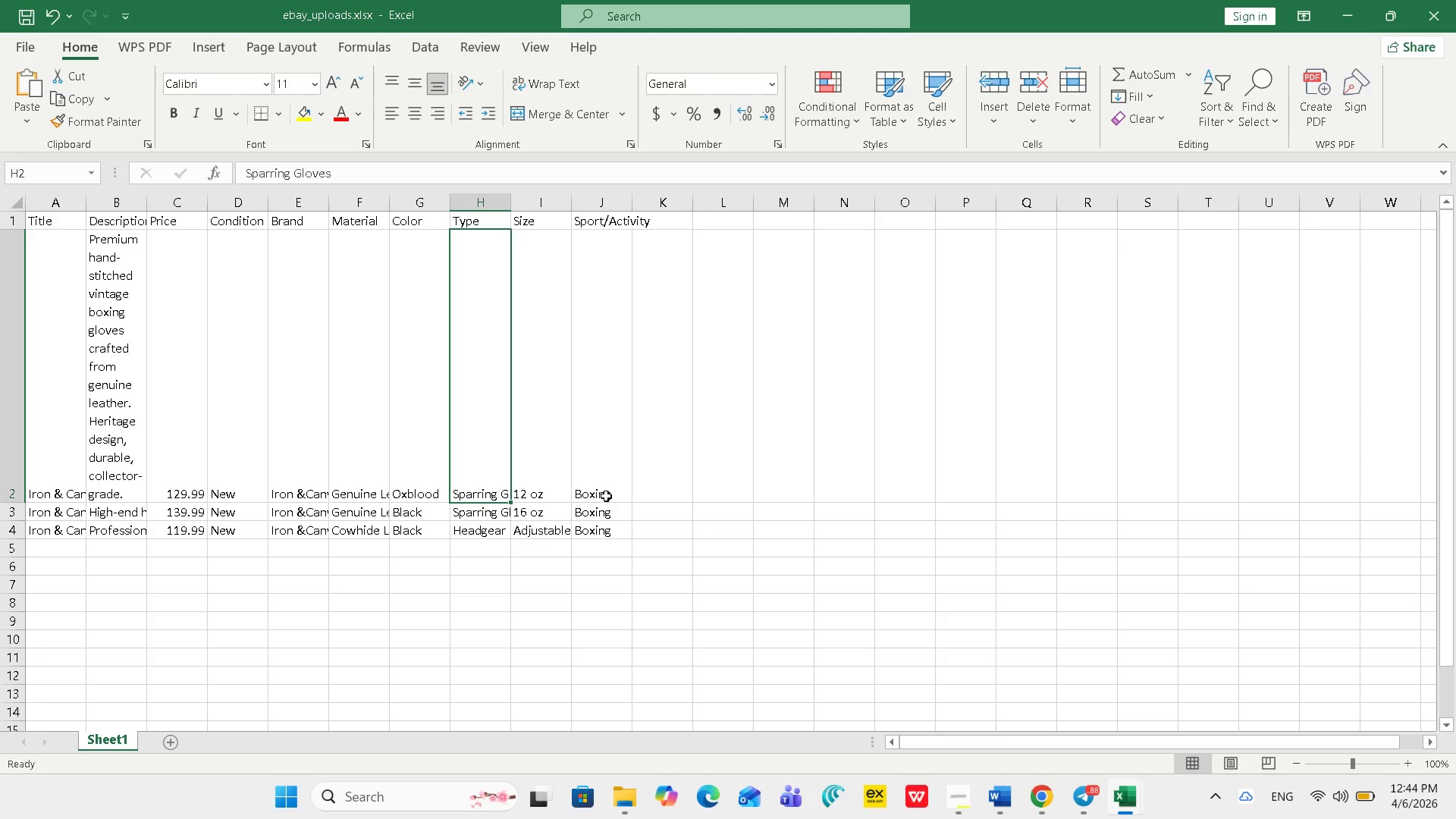 
left_click([606, 496])
 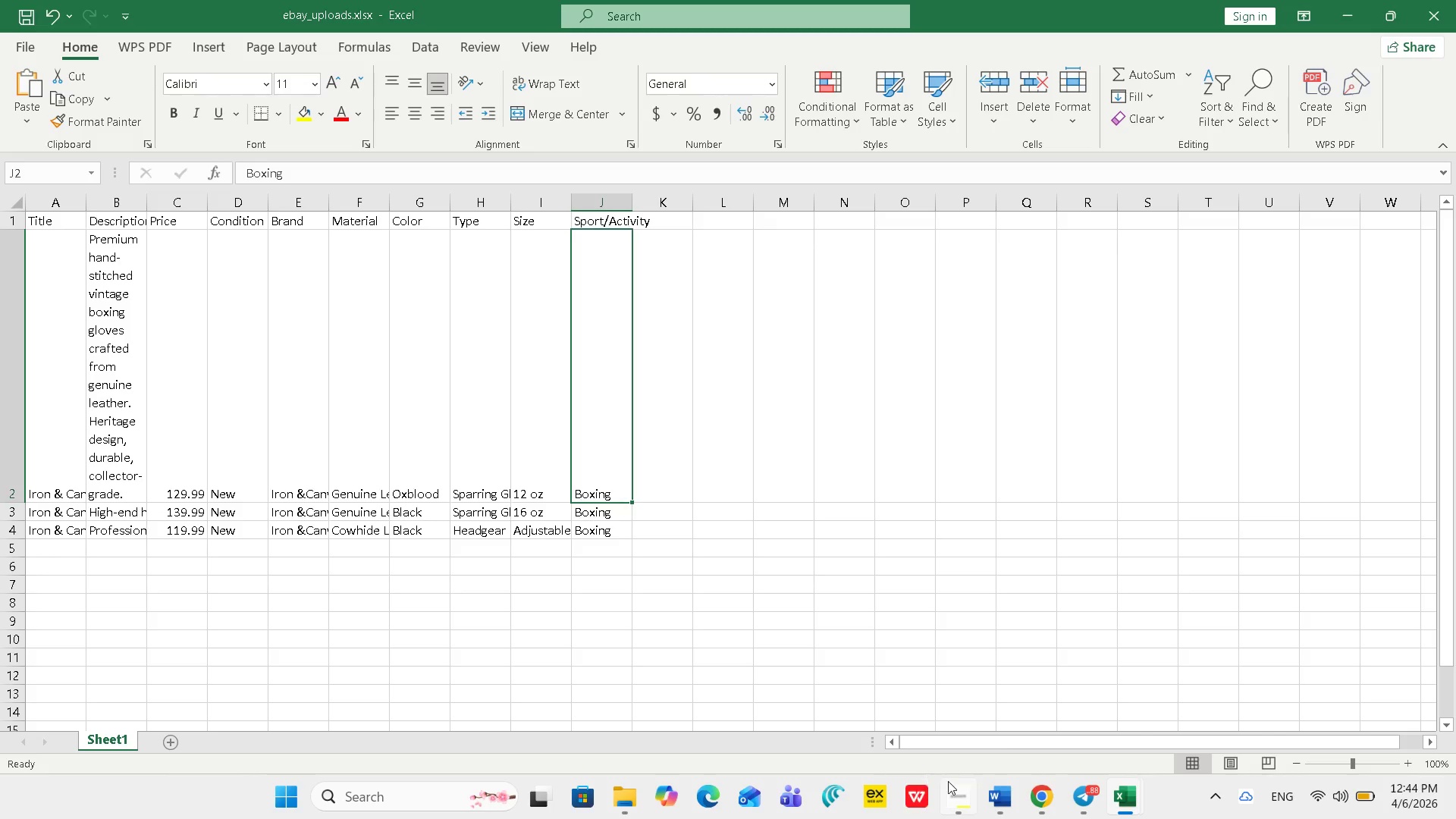 
left_click([956, 789])